 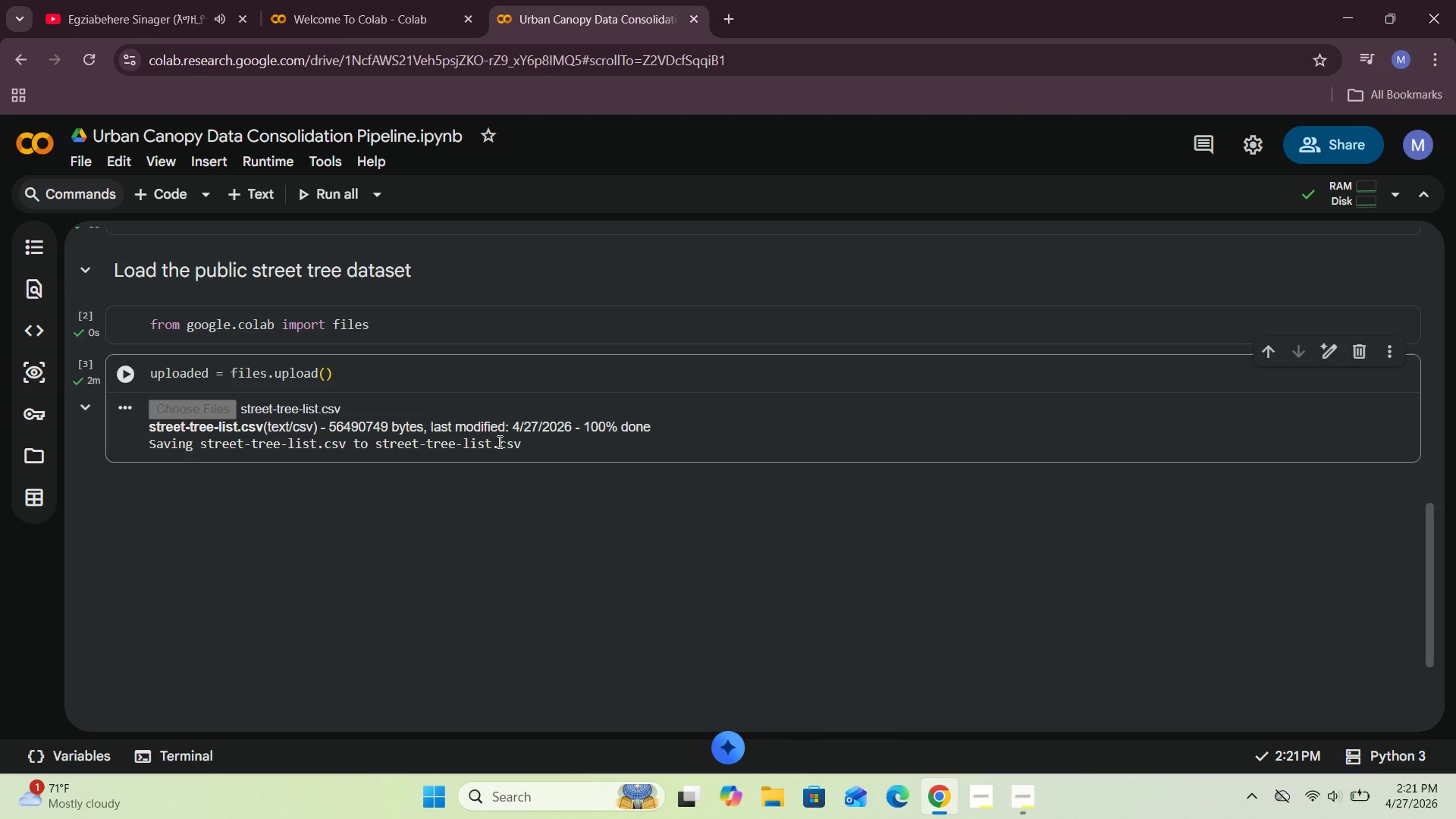 
left_click([238, 188])
 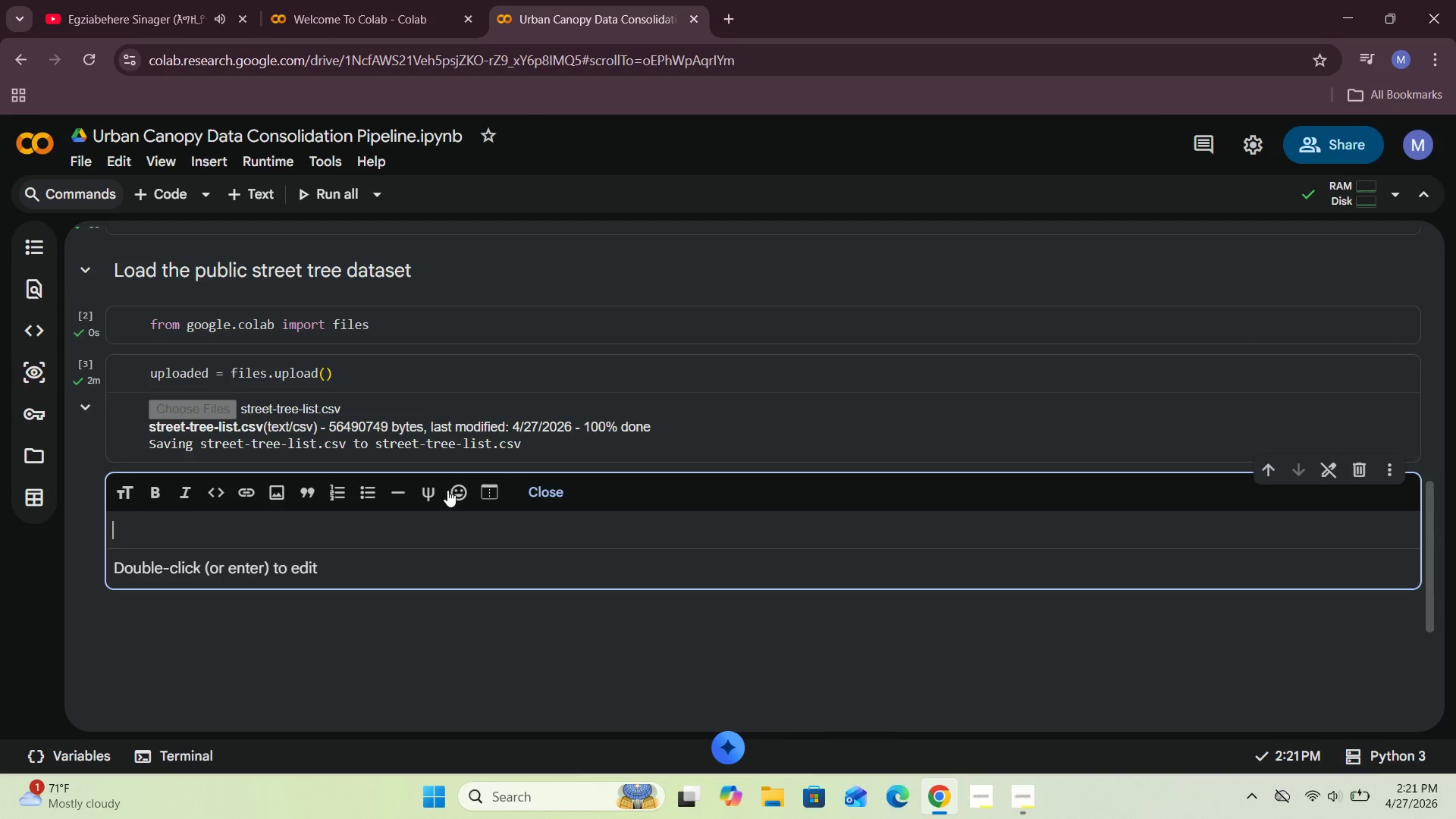 
left_click([560, 494])
 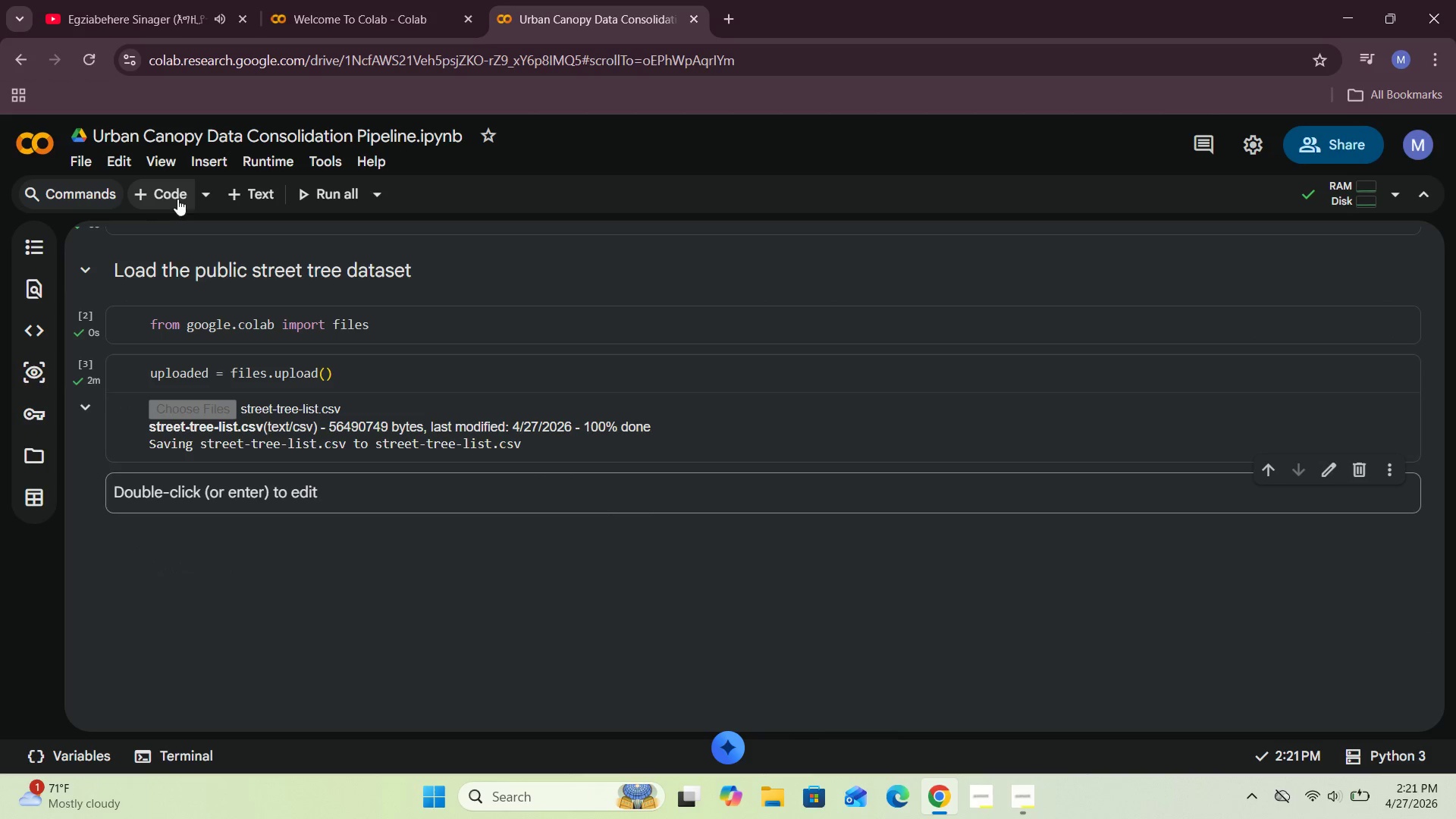 
left_click([158, 193])
 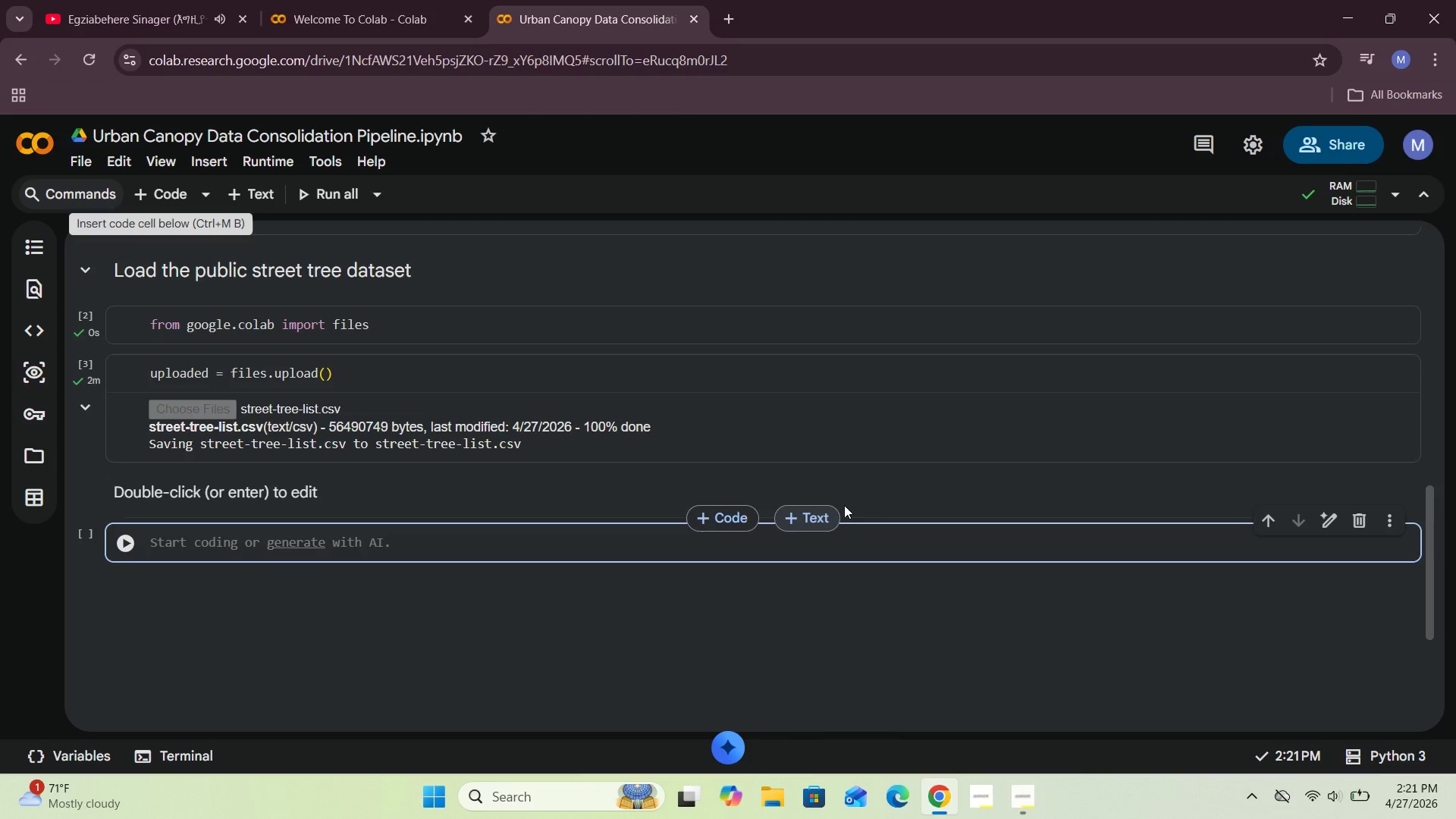 
left_click([896, 502])
 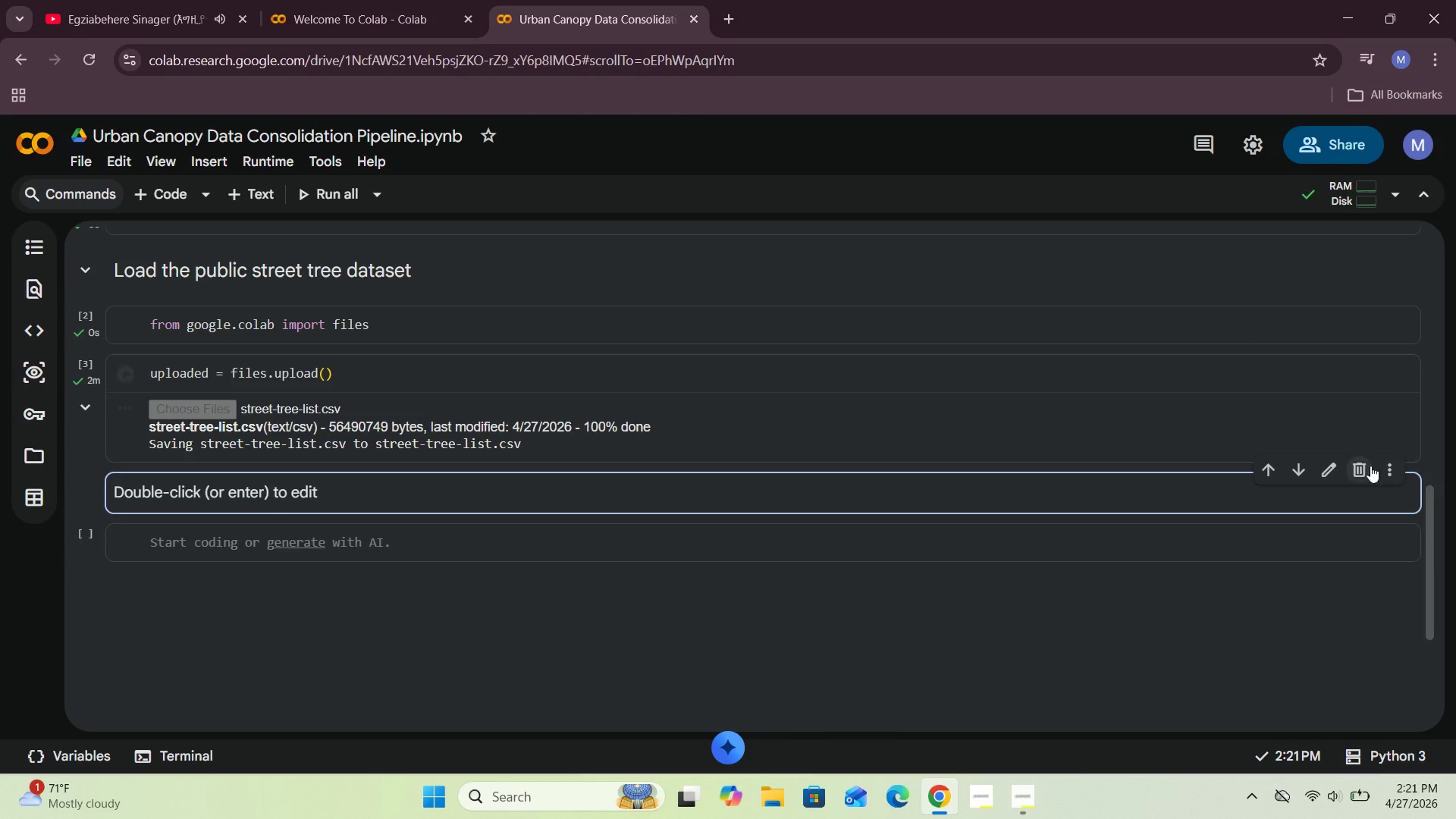 
left_click([1369, 466])
 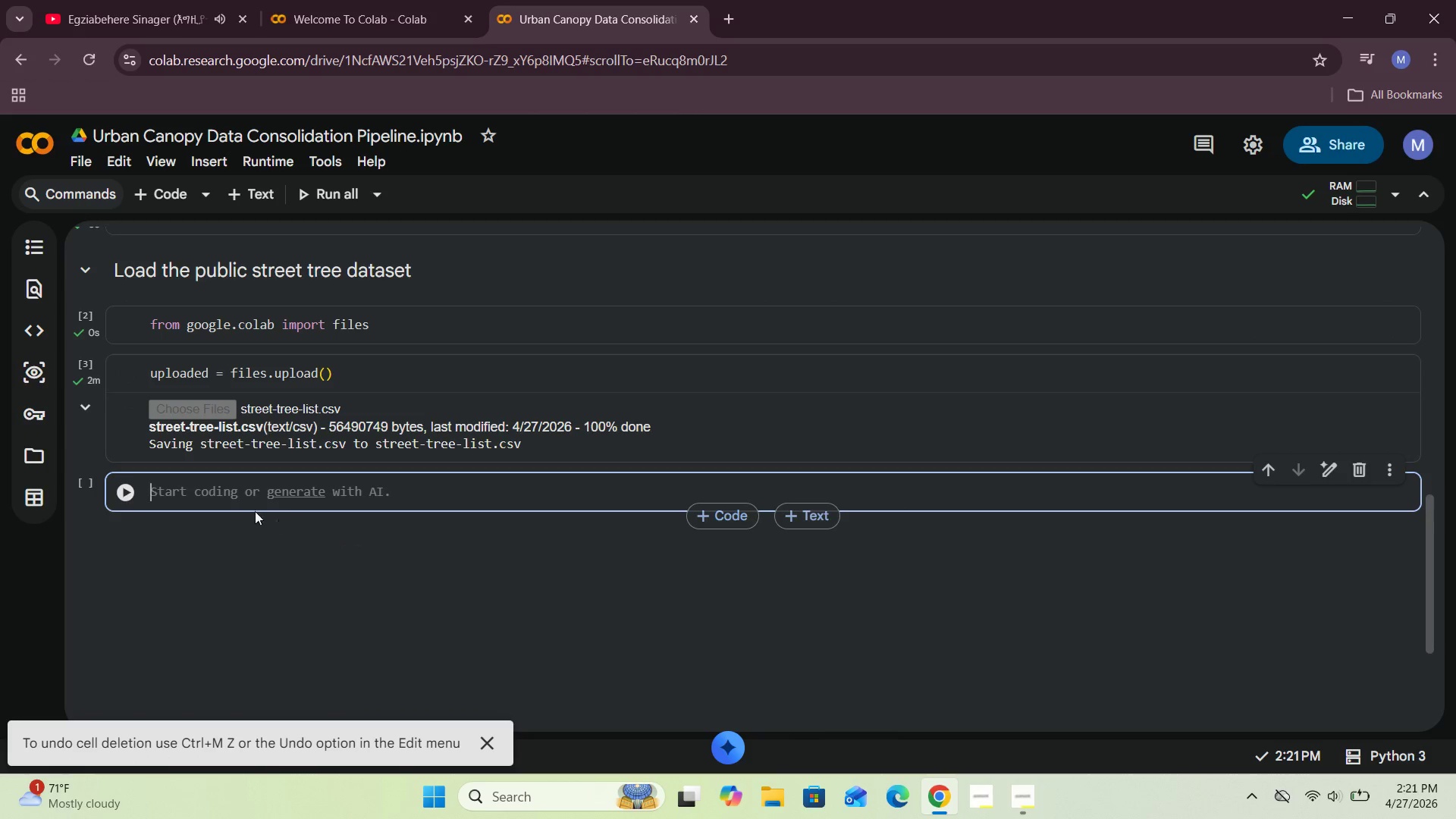 
left_click([233, 498])
 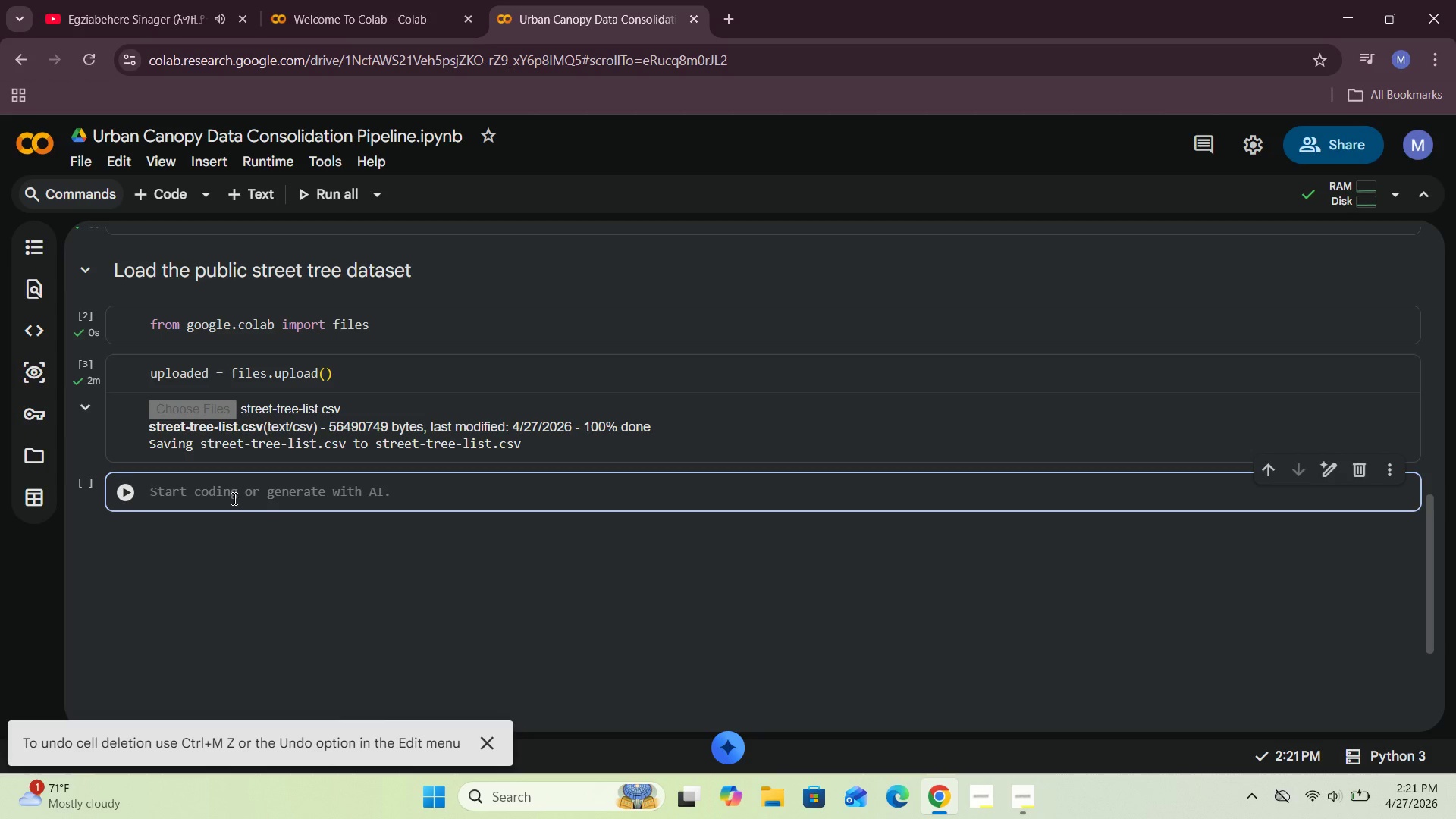 
type(pd.read_csv("street-tree-list)
 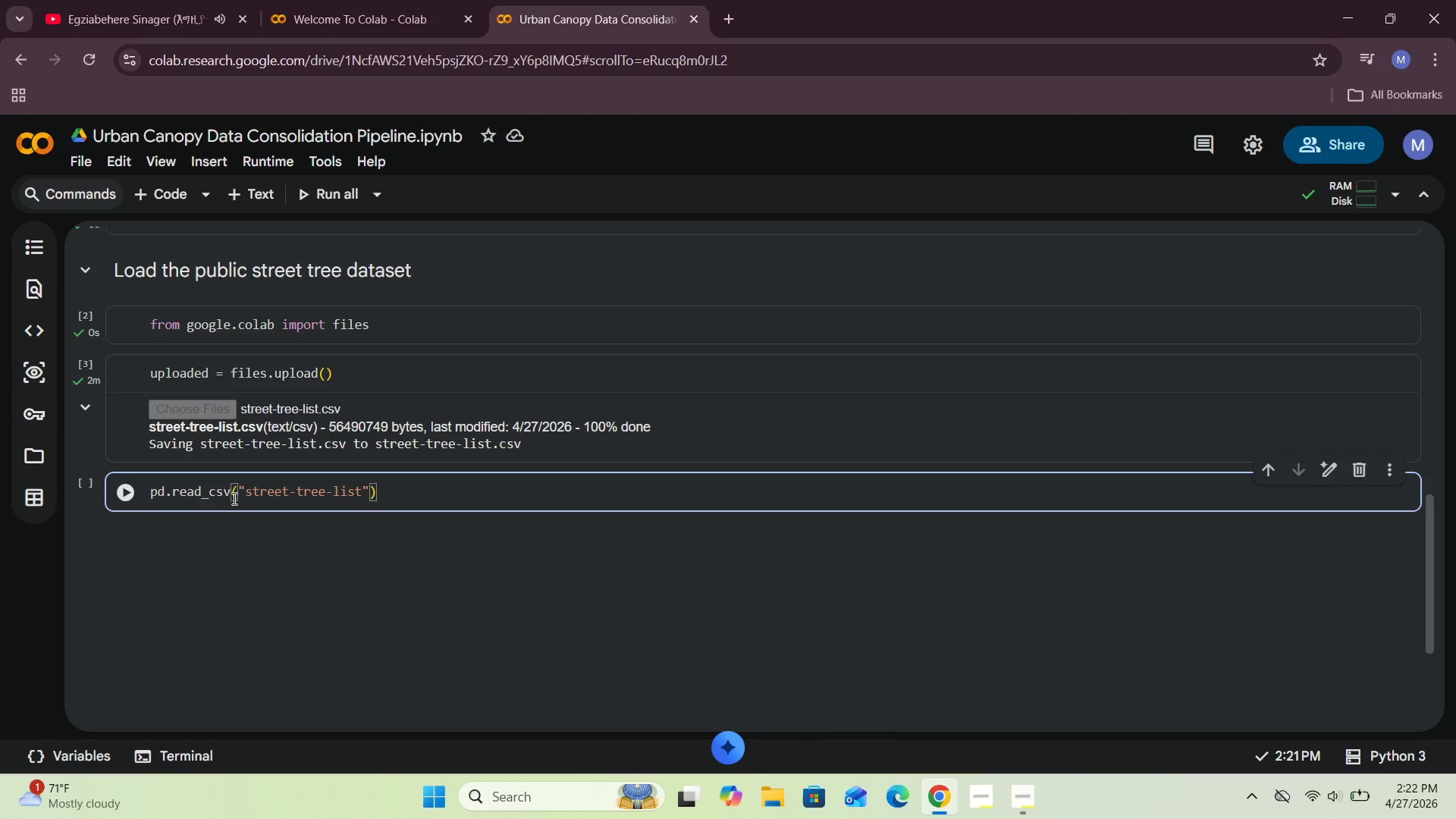 
wait(7.55)
 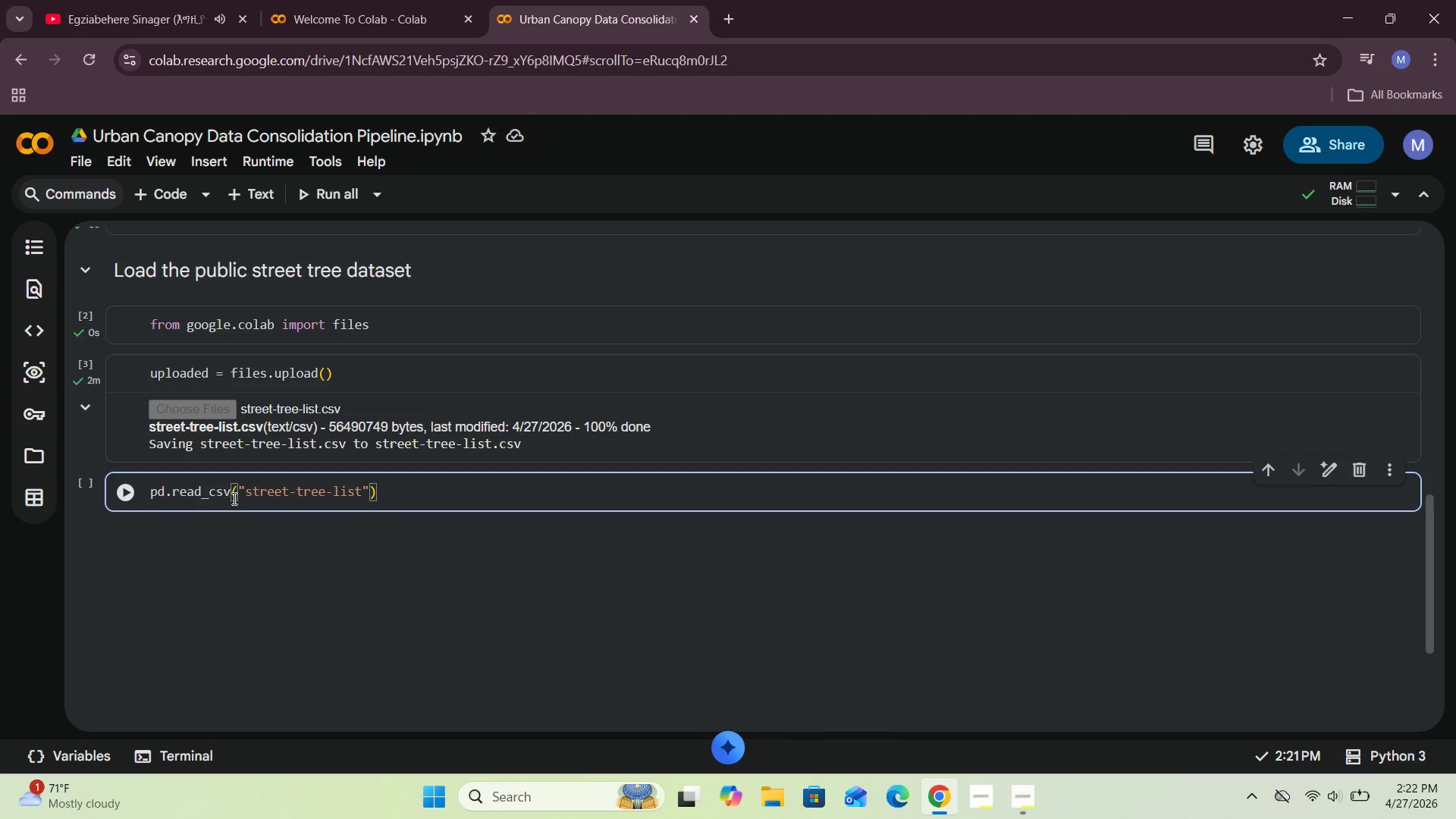 
left_click_drag(start_coordinate=[149, 425], to_coordinate=[262, 424])
 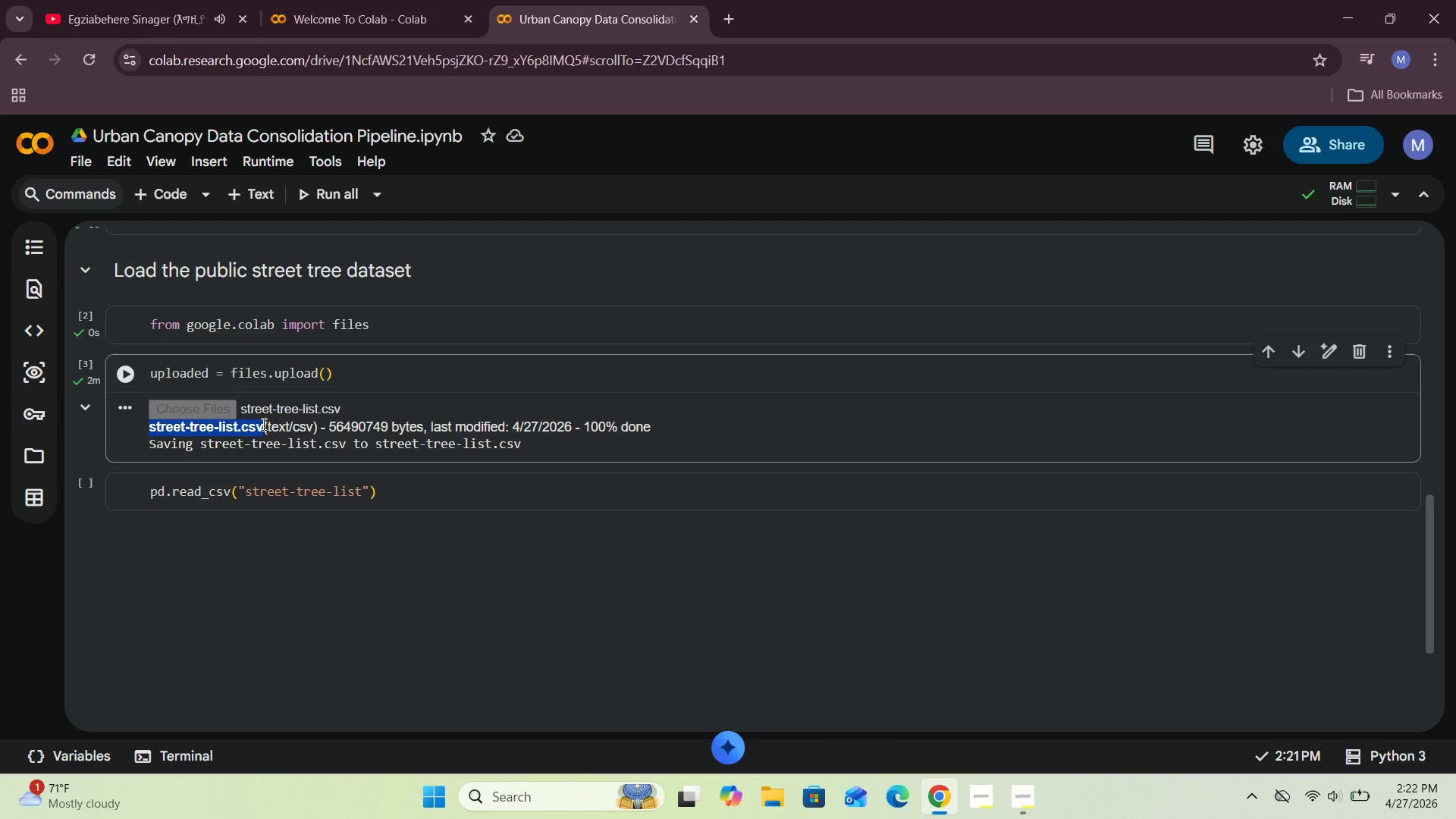 
key(Control+C)
 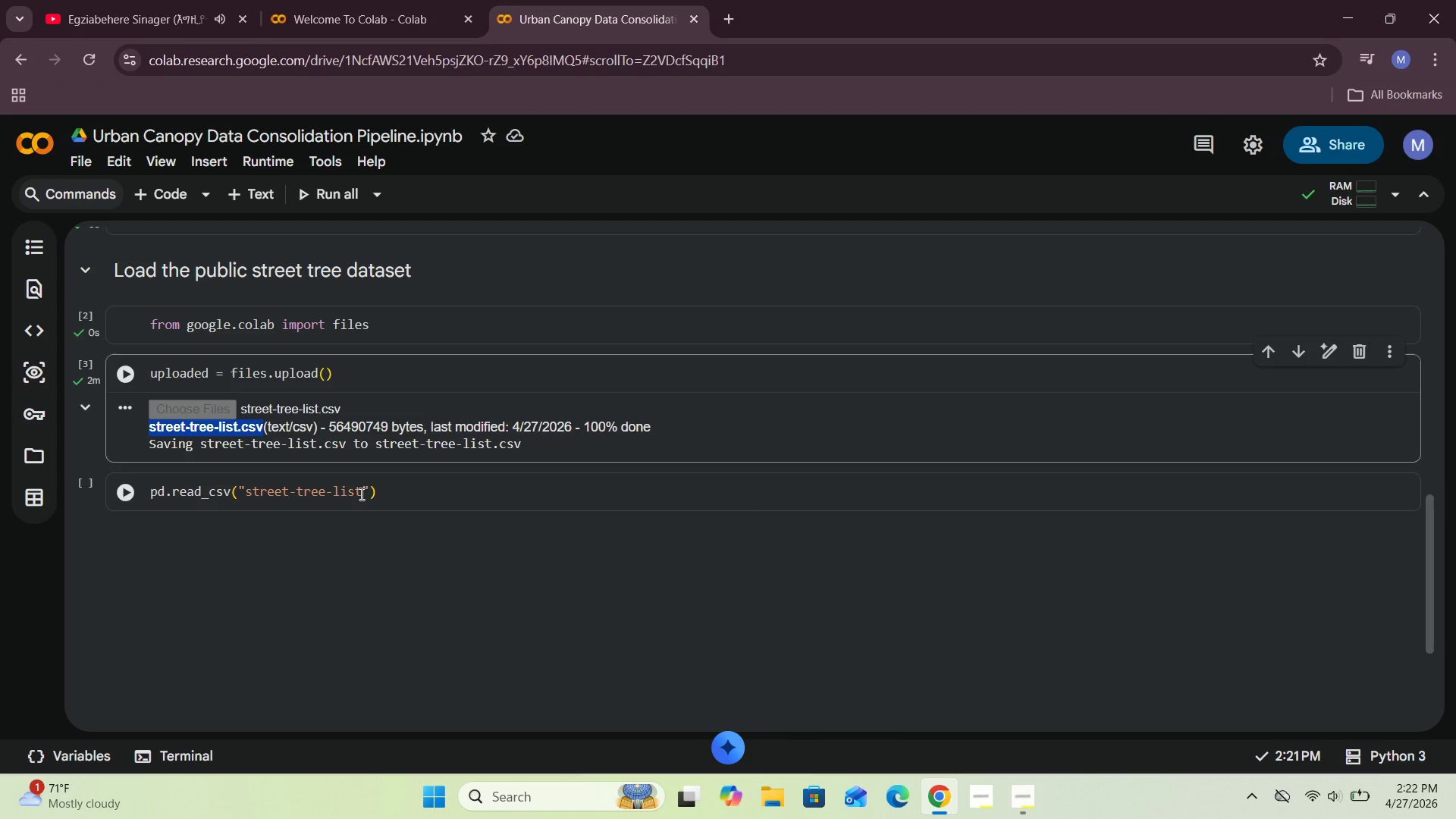 
left_click_drag(start_coordinate=[359, 493], to_coordinate=[243, 488])
 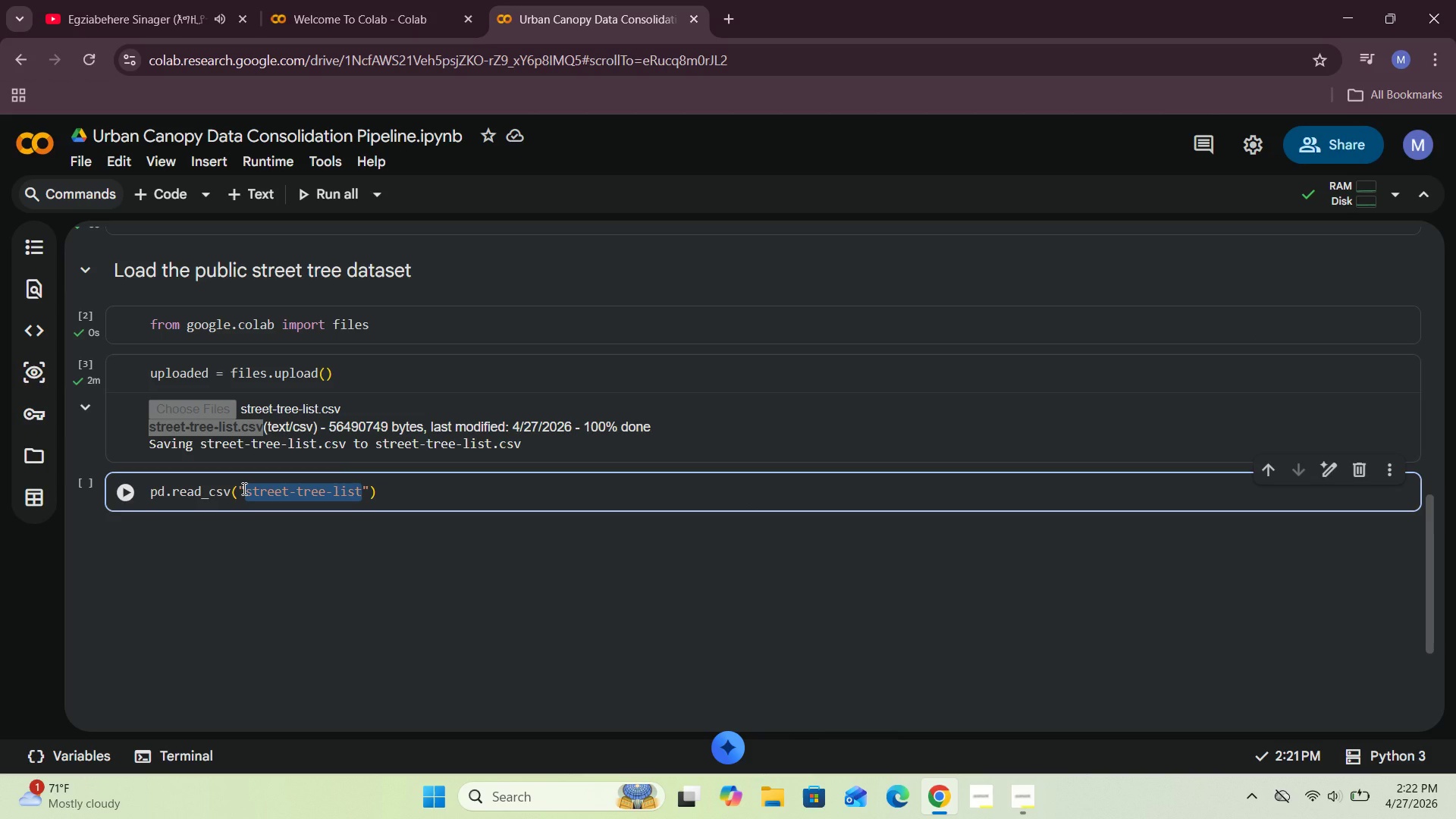 
key(Control+V)
 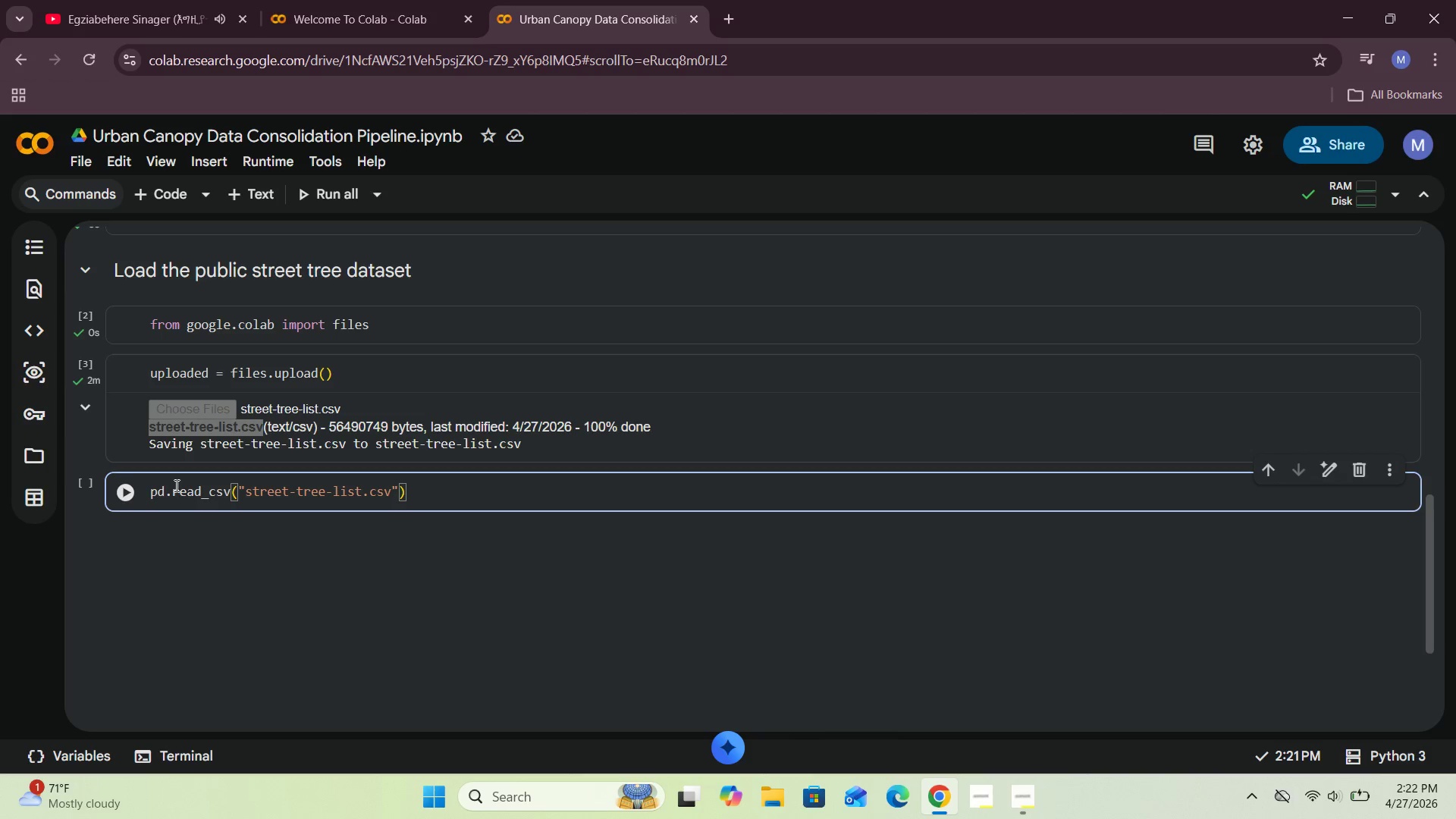 
left_click([136, 495])
 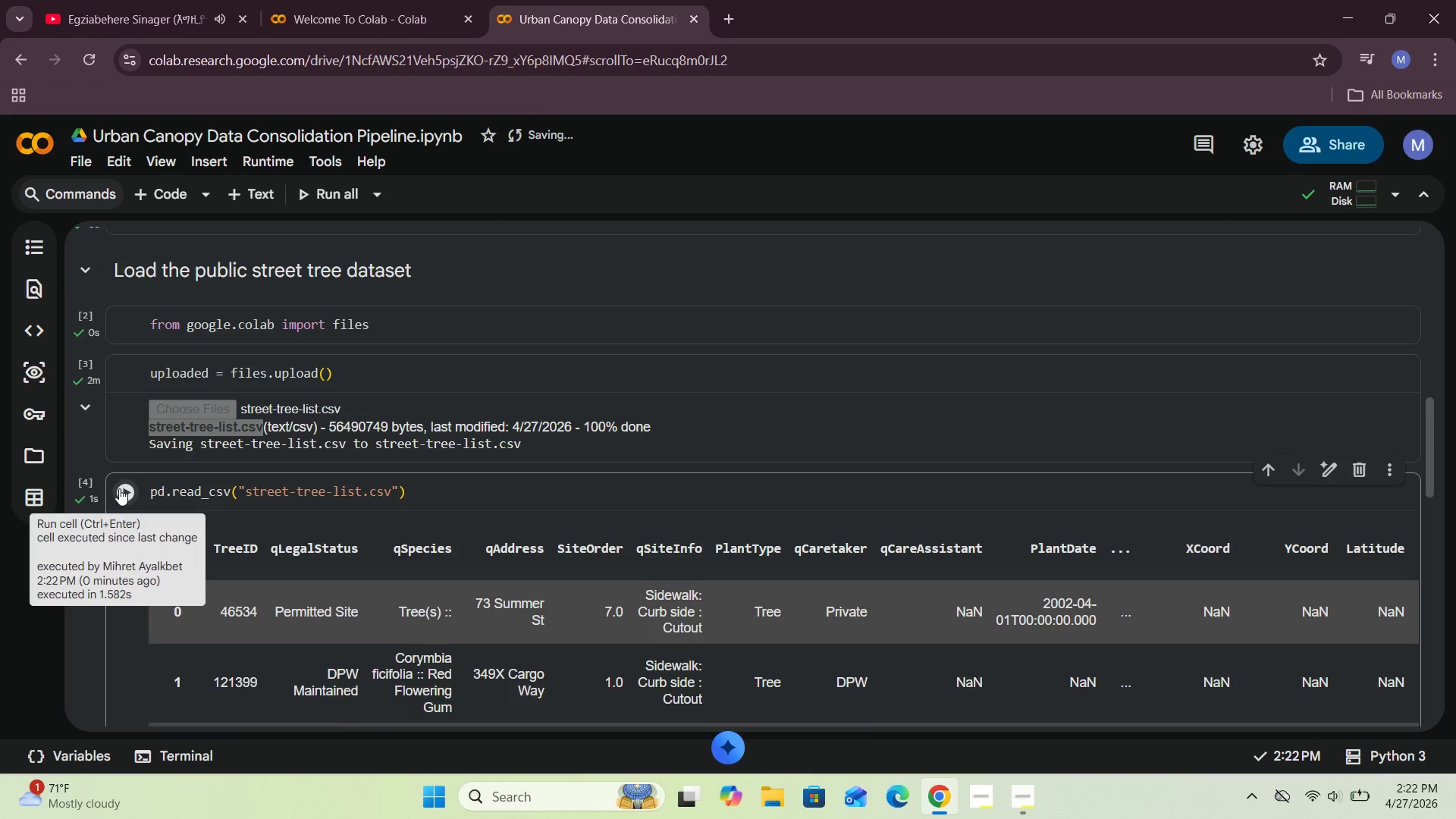 
scroll: coordinate [336, 494], scroll_direction: none, amount: 0.0
 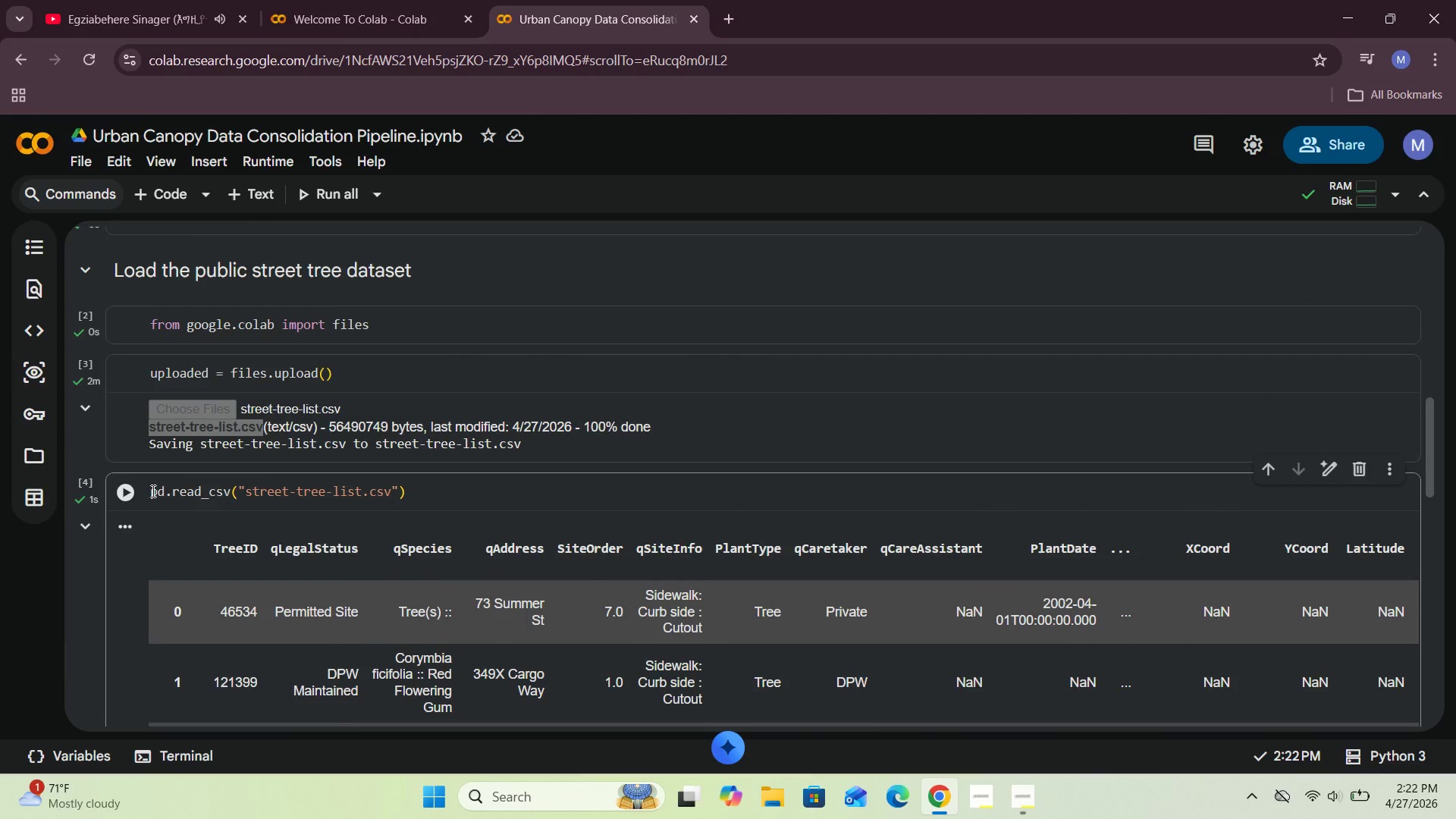 
left_click([146, 496])
 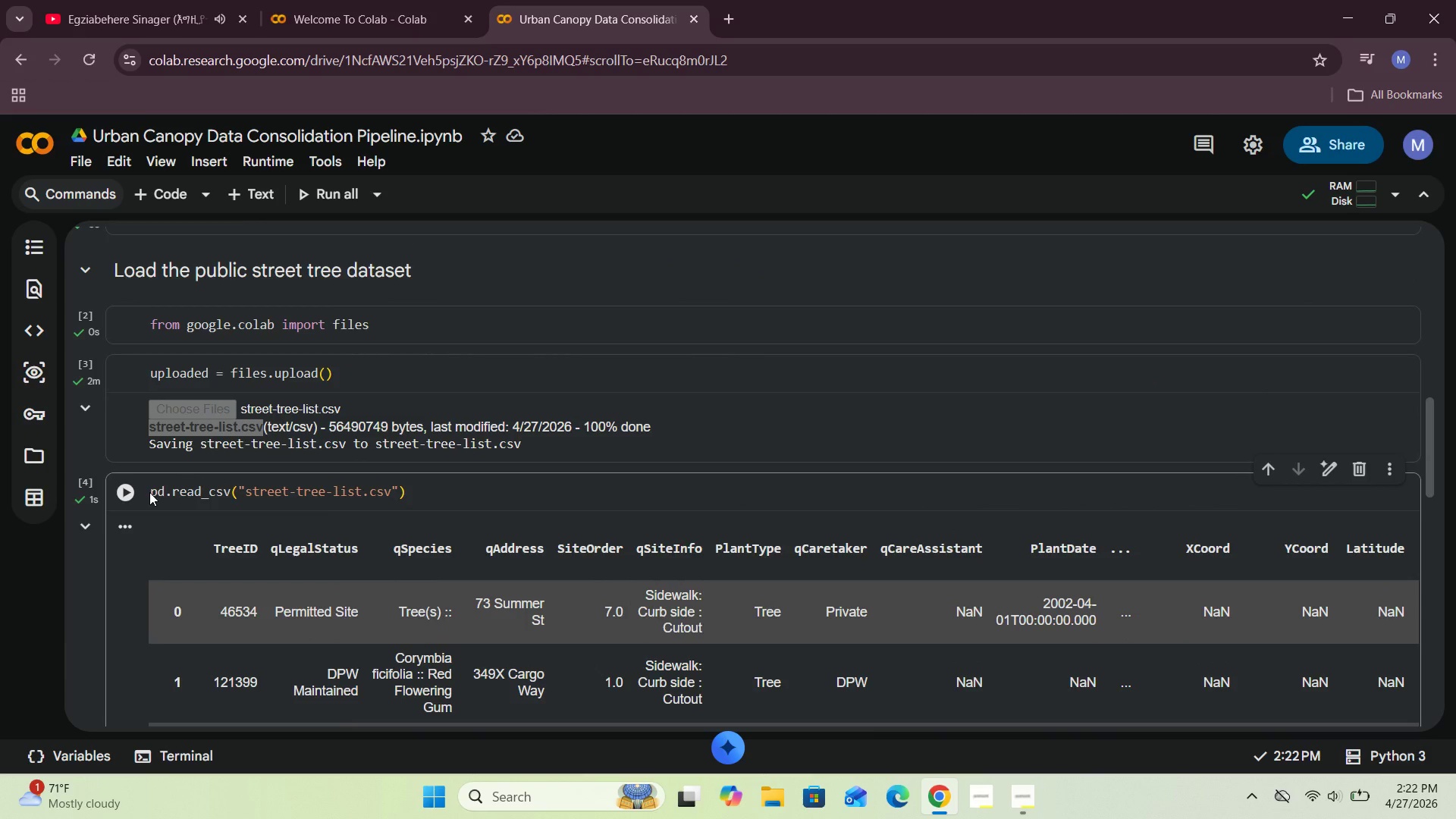 
triple_click([152, 490])
 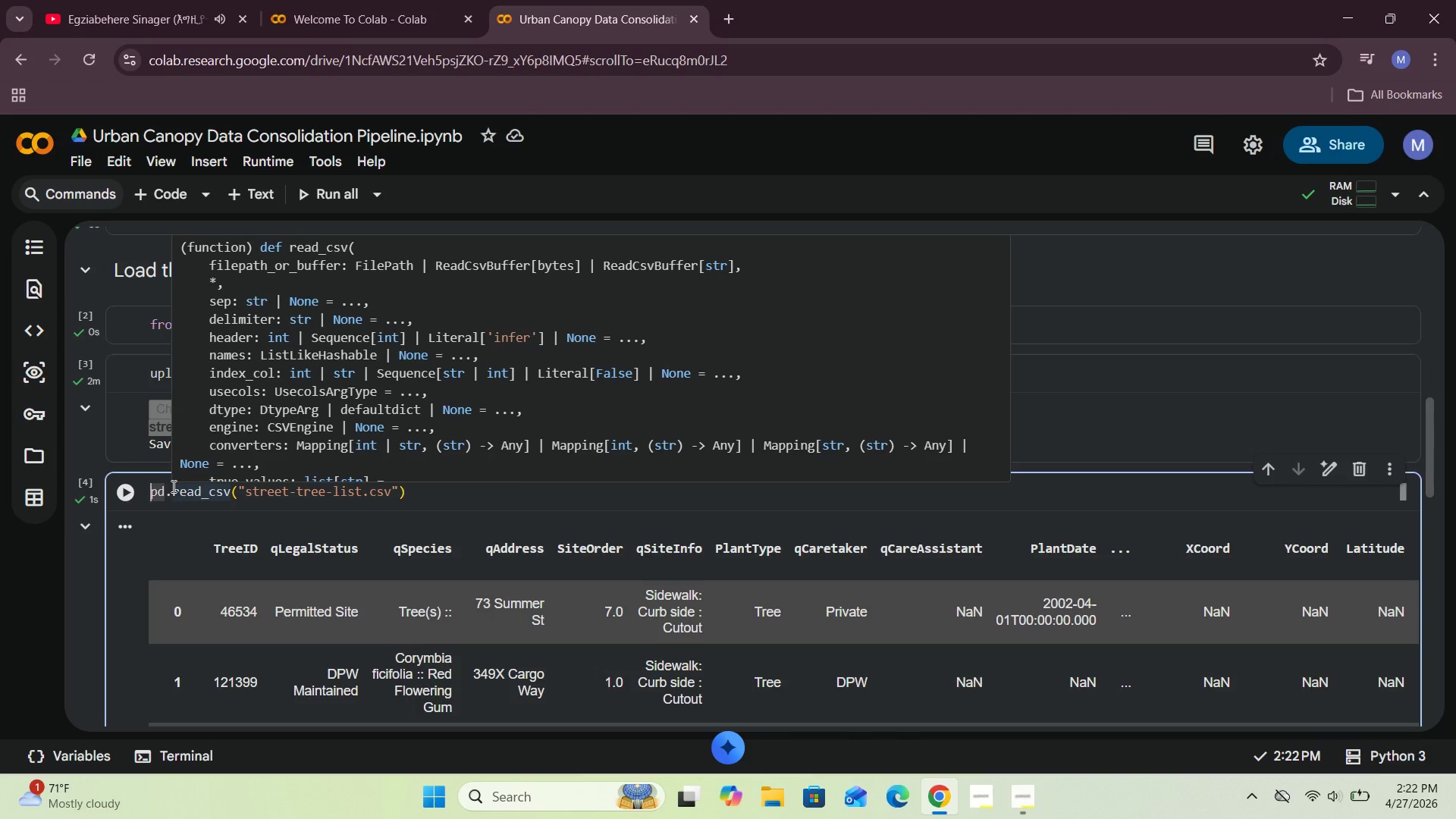 
left_click([452, 496])
 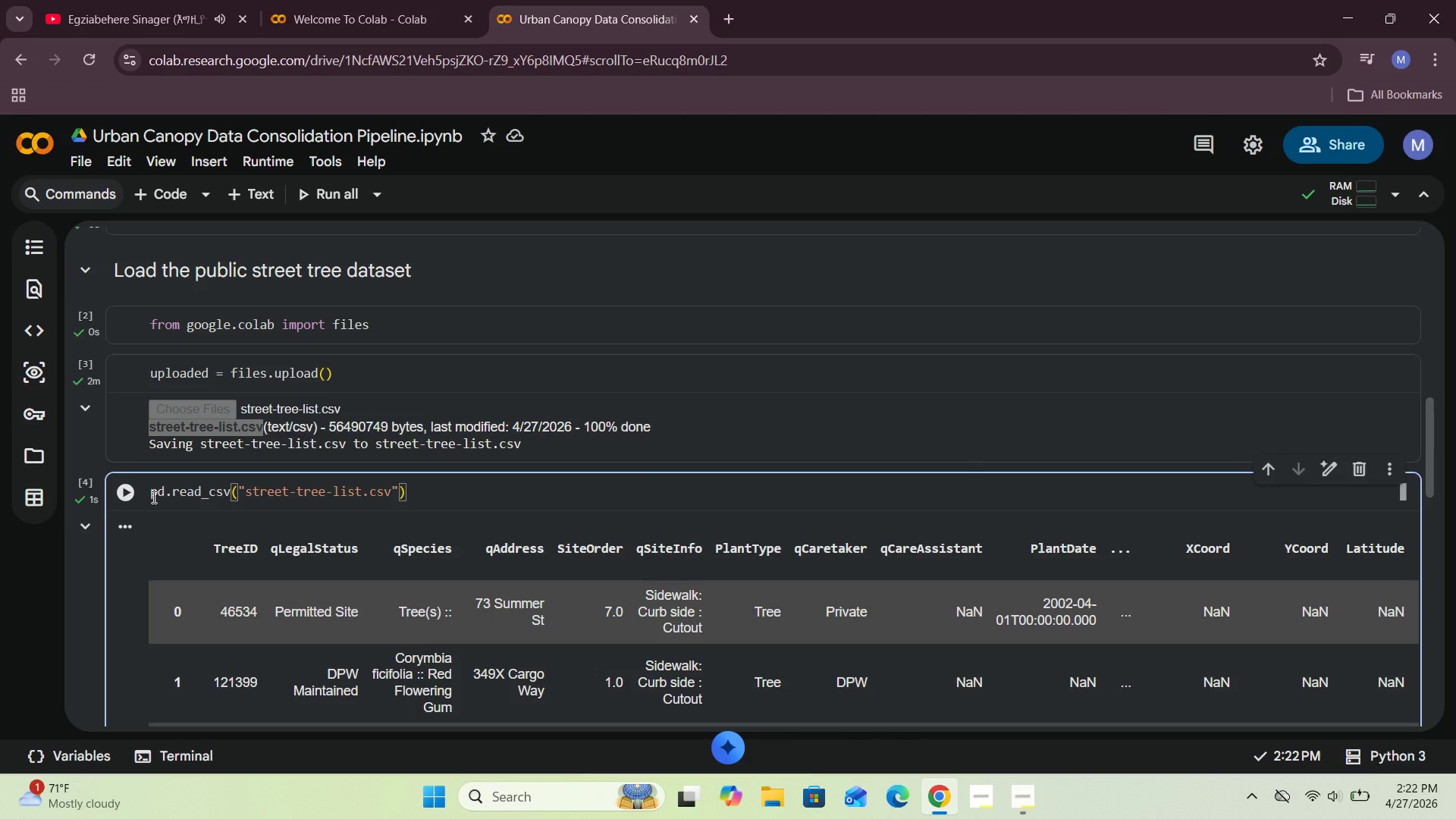 
left_click([152, 497])
 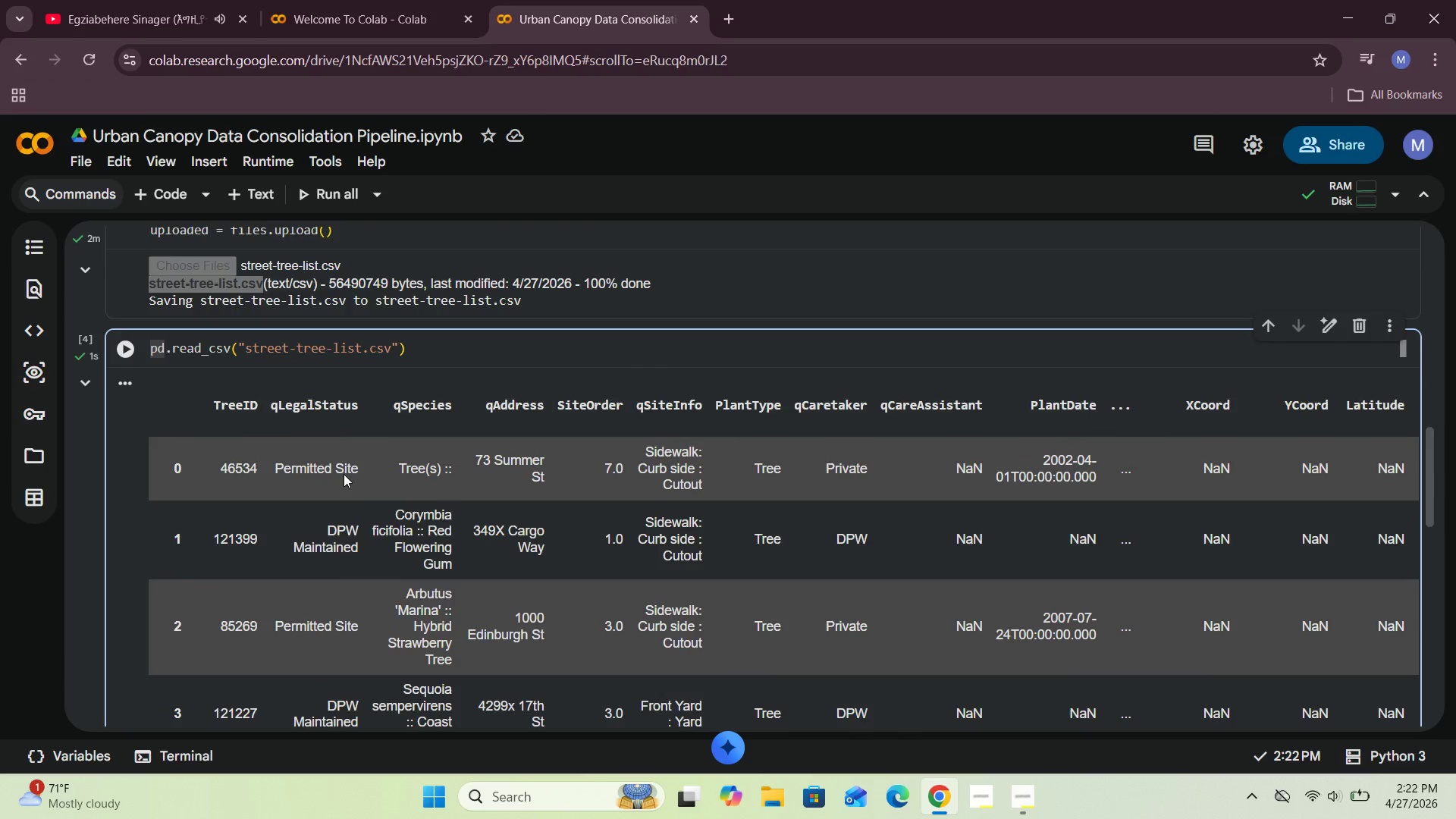 
type(canopy = )
 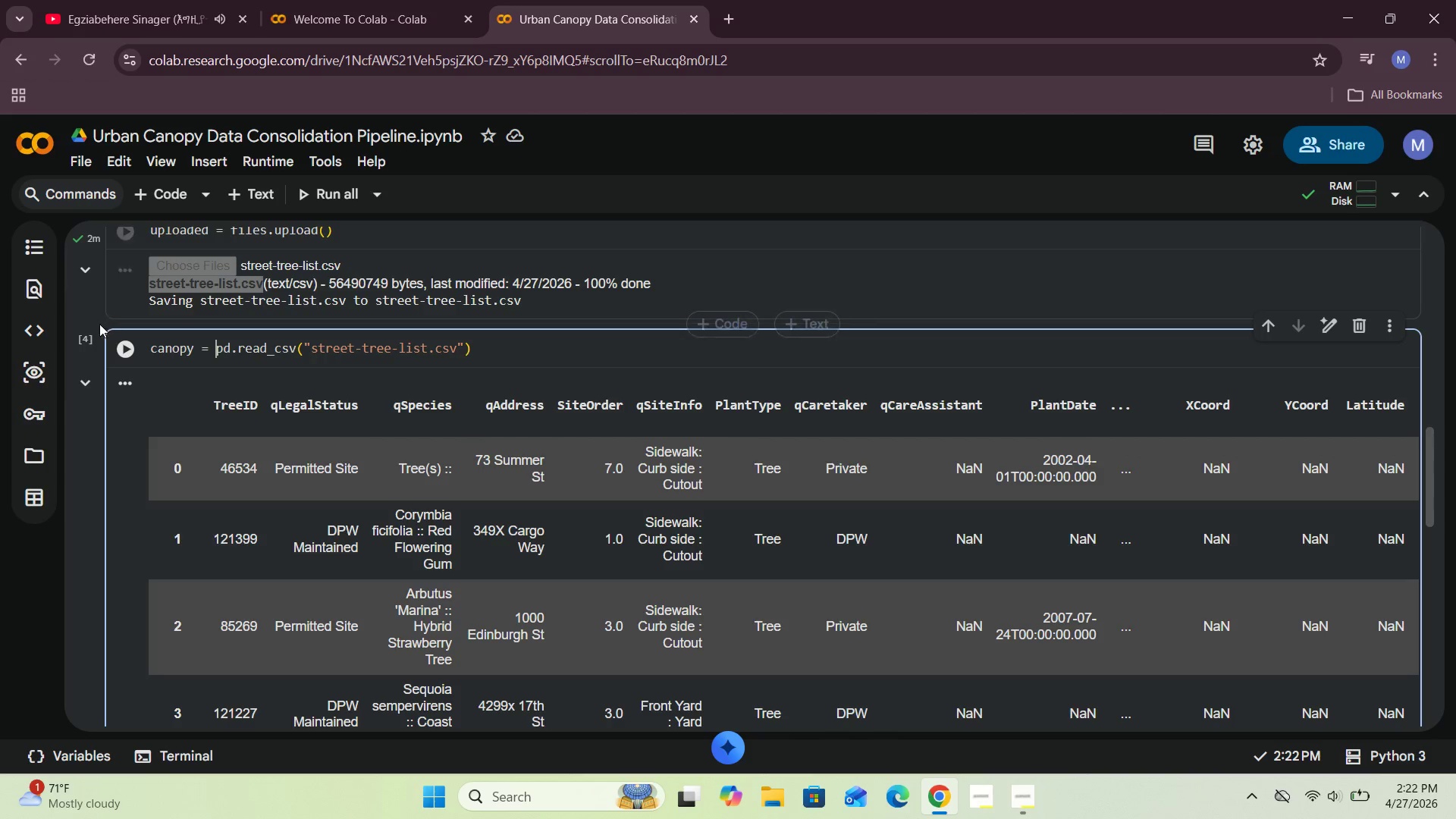 
left_click([119, 346])
 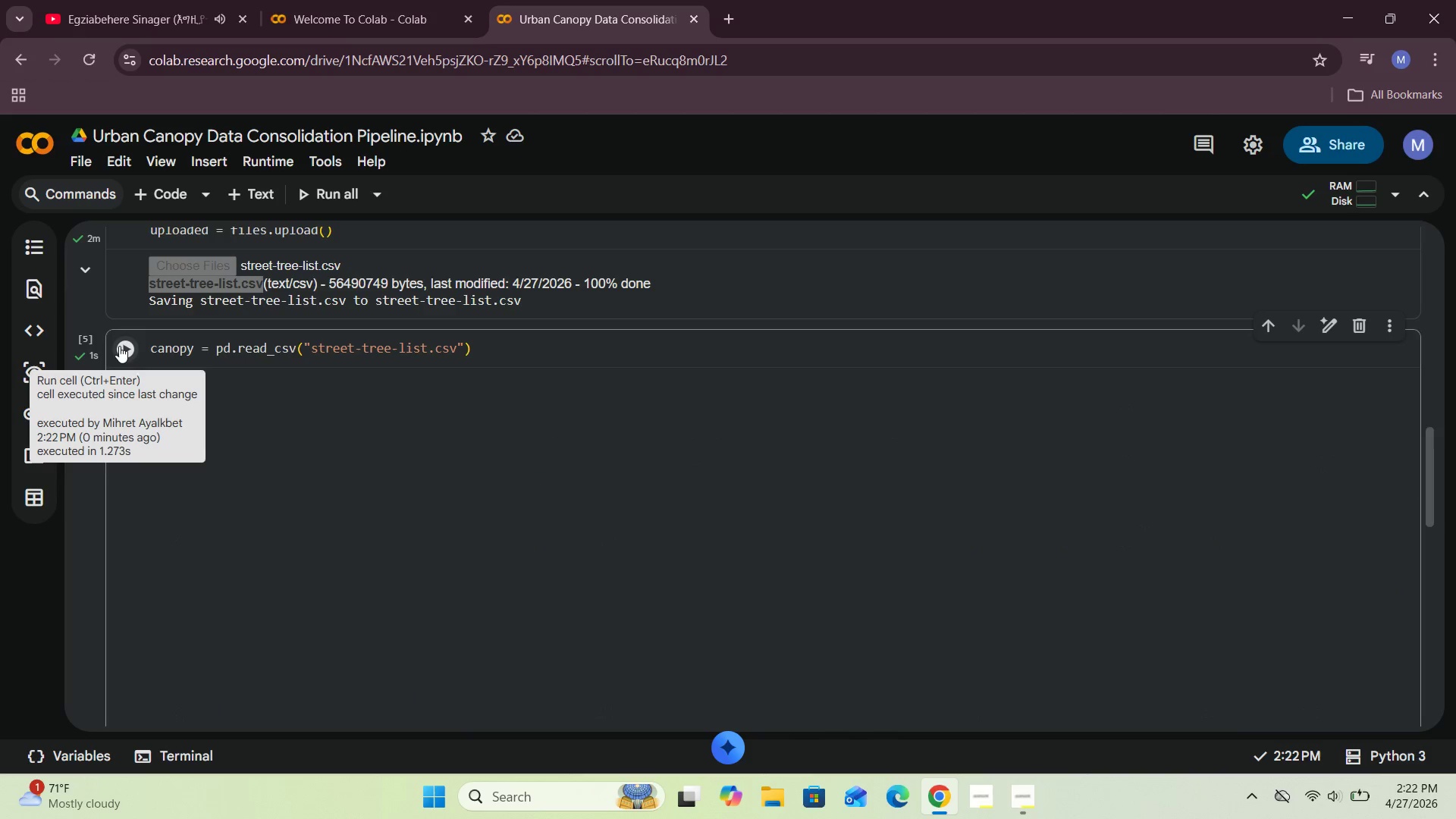 
left_click([158, 191])
 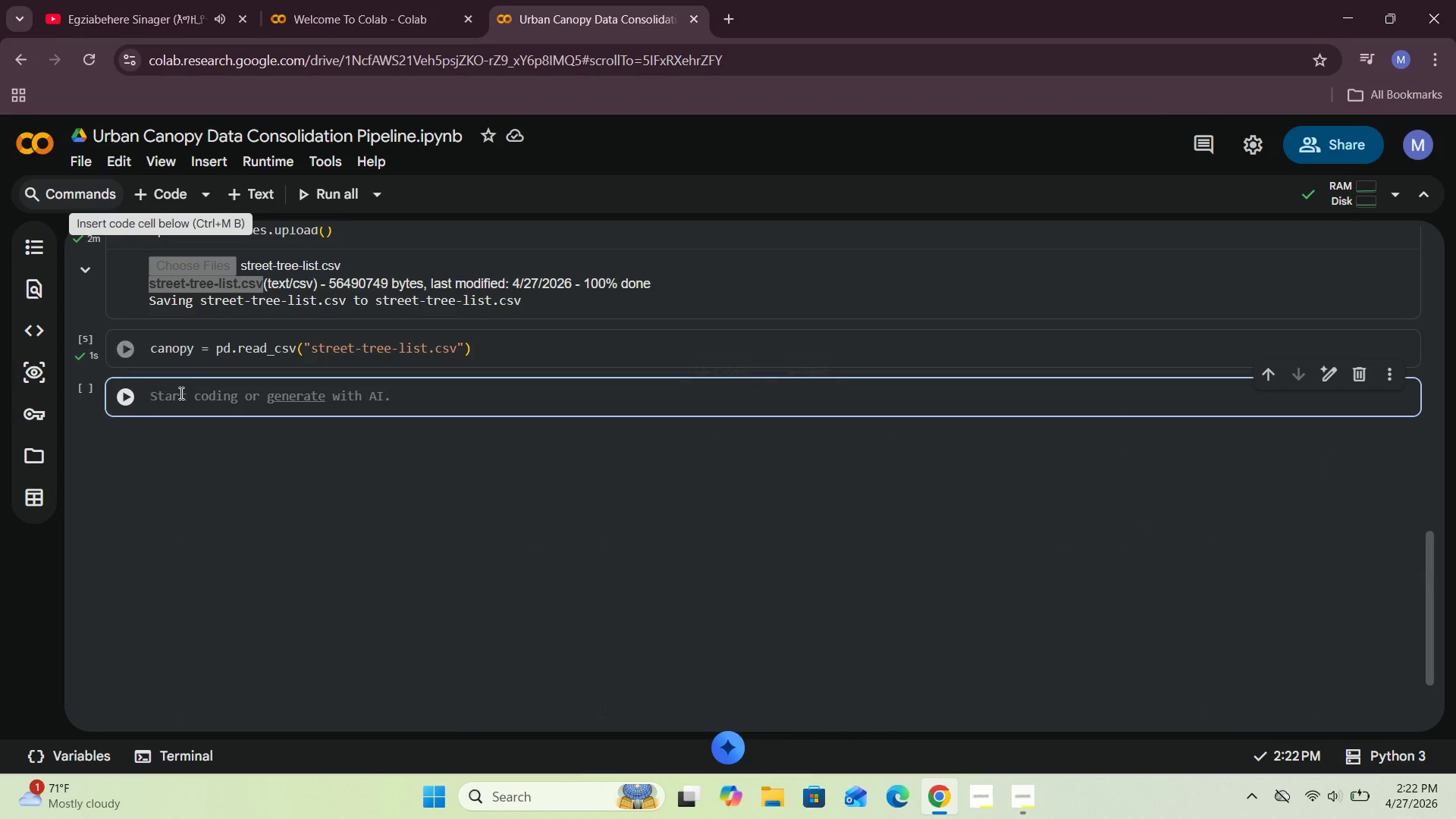 
left_click([180, 399])
 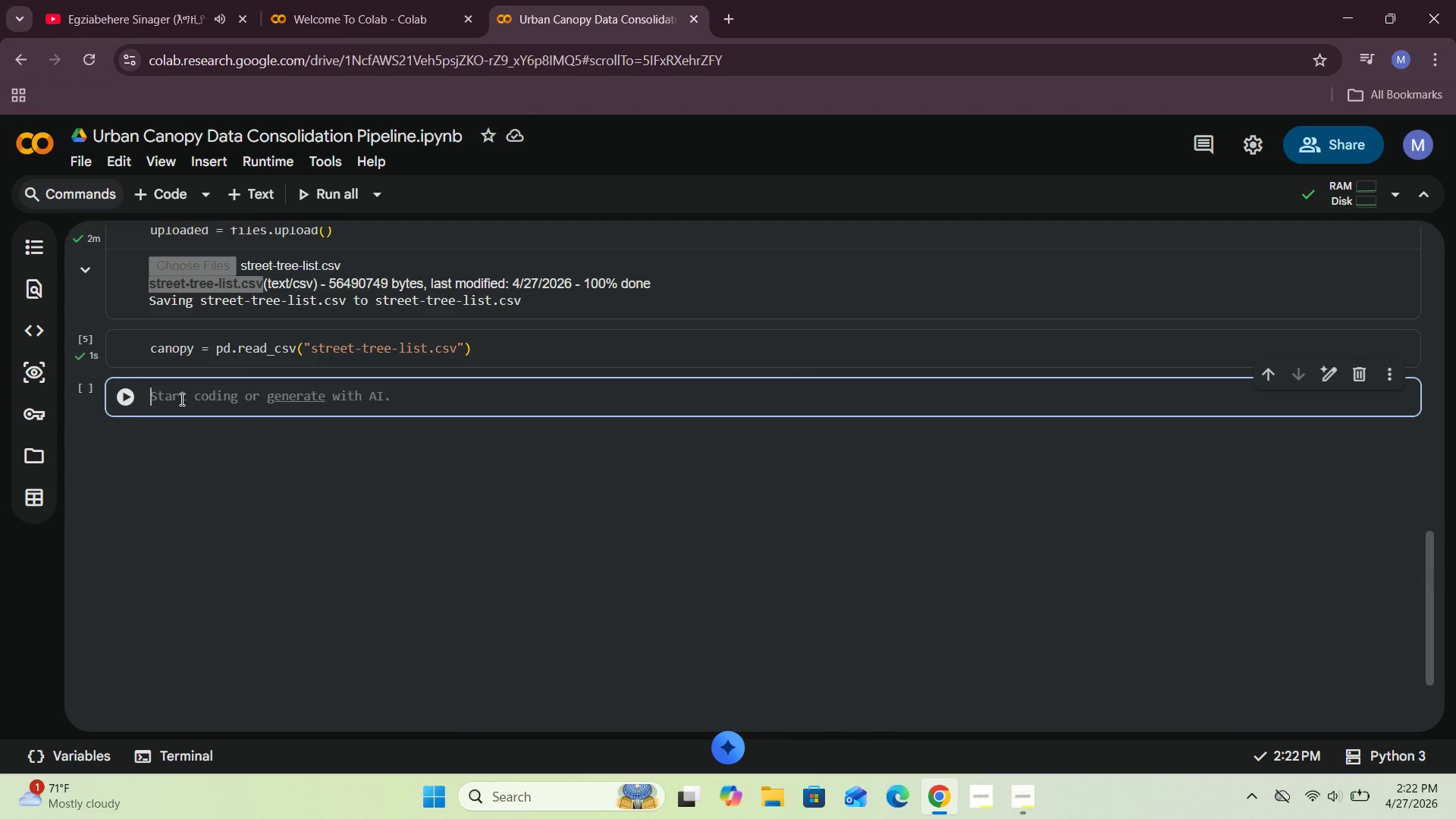 
type(canopy()
key(Backspace)
type(.hed)
key(Backspace)
type(ad()
 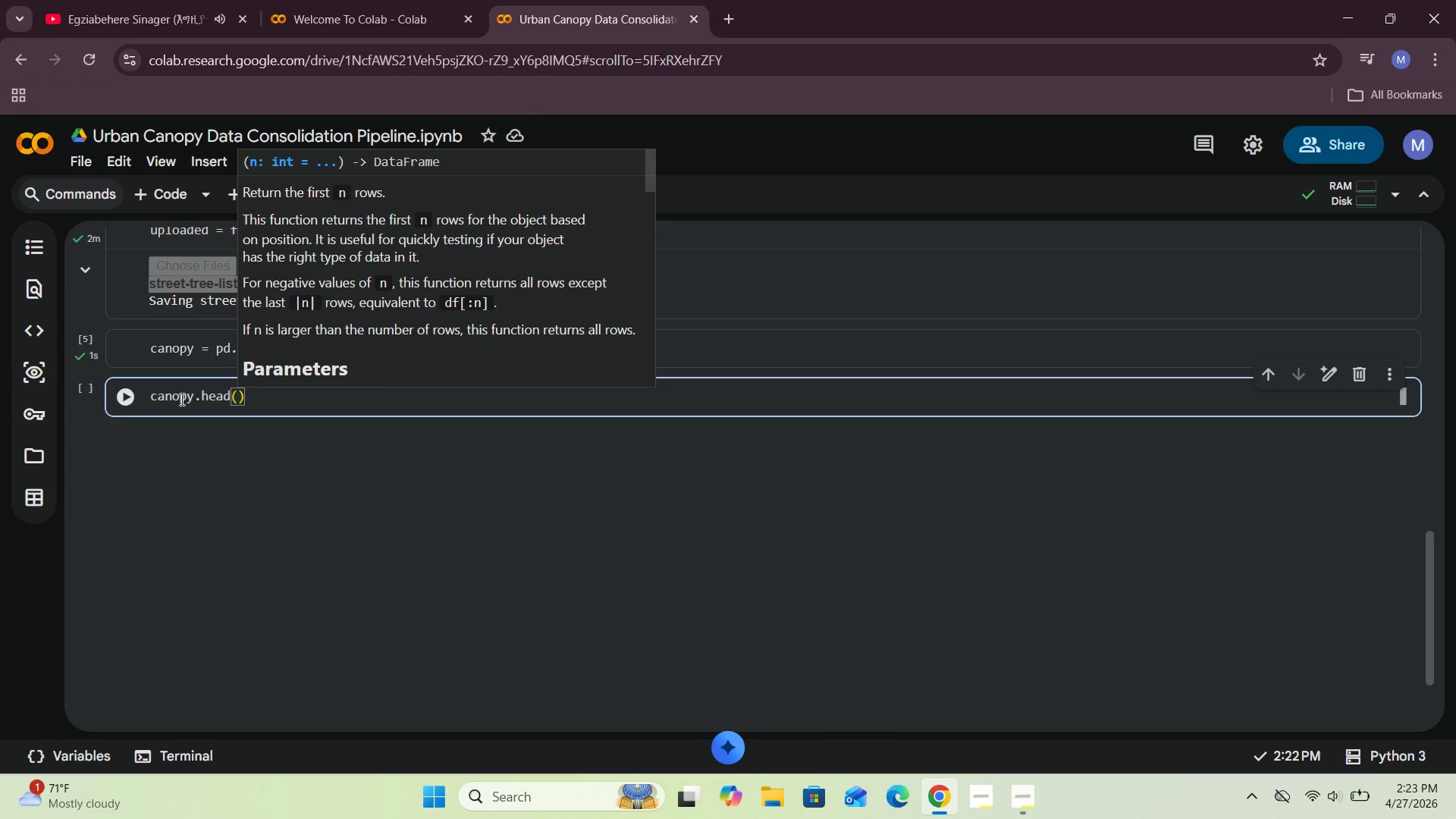 
left_click([122, 396])
 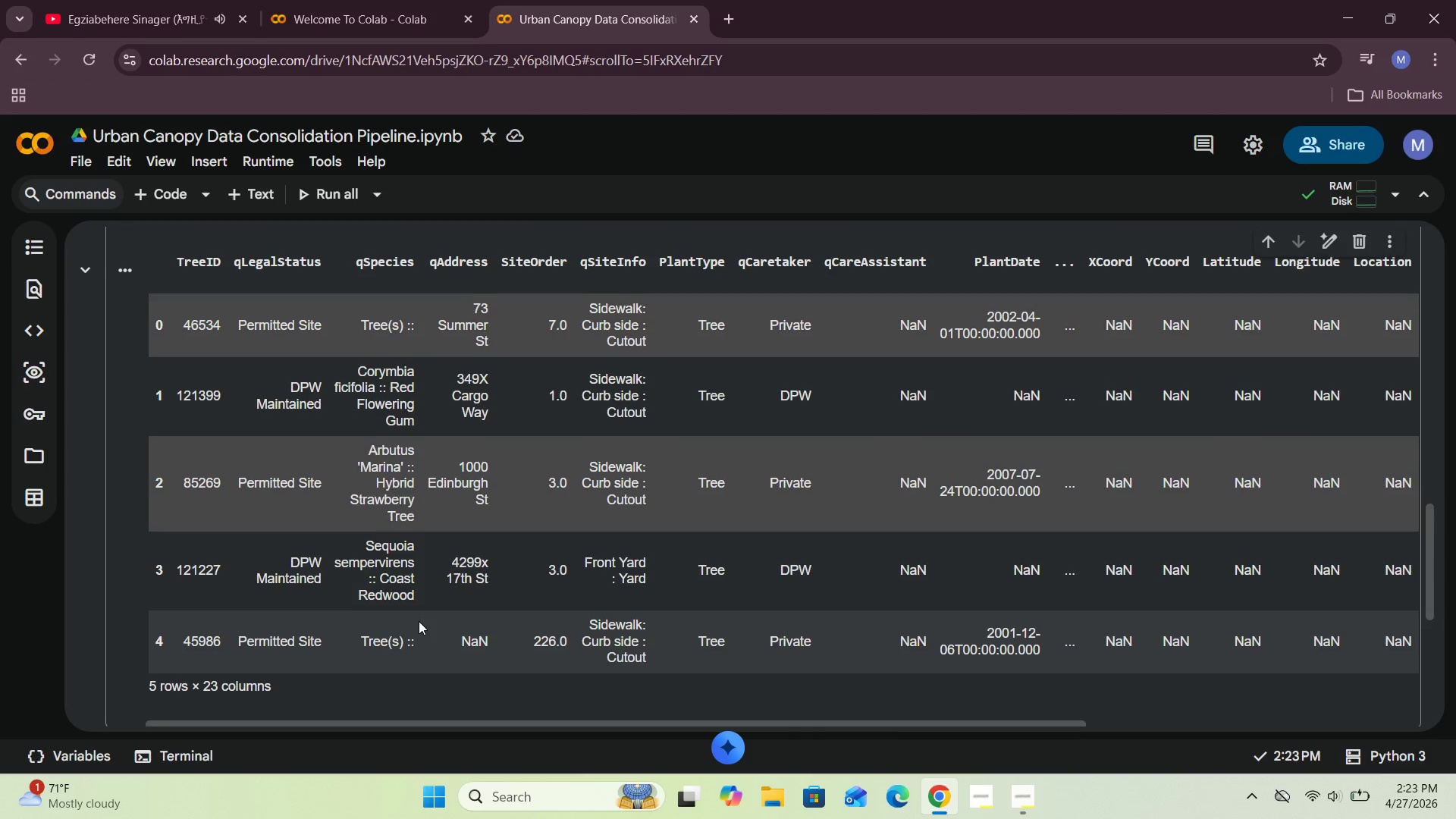 
wait(6.38)
 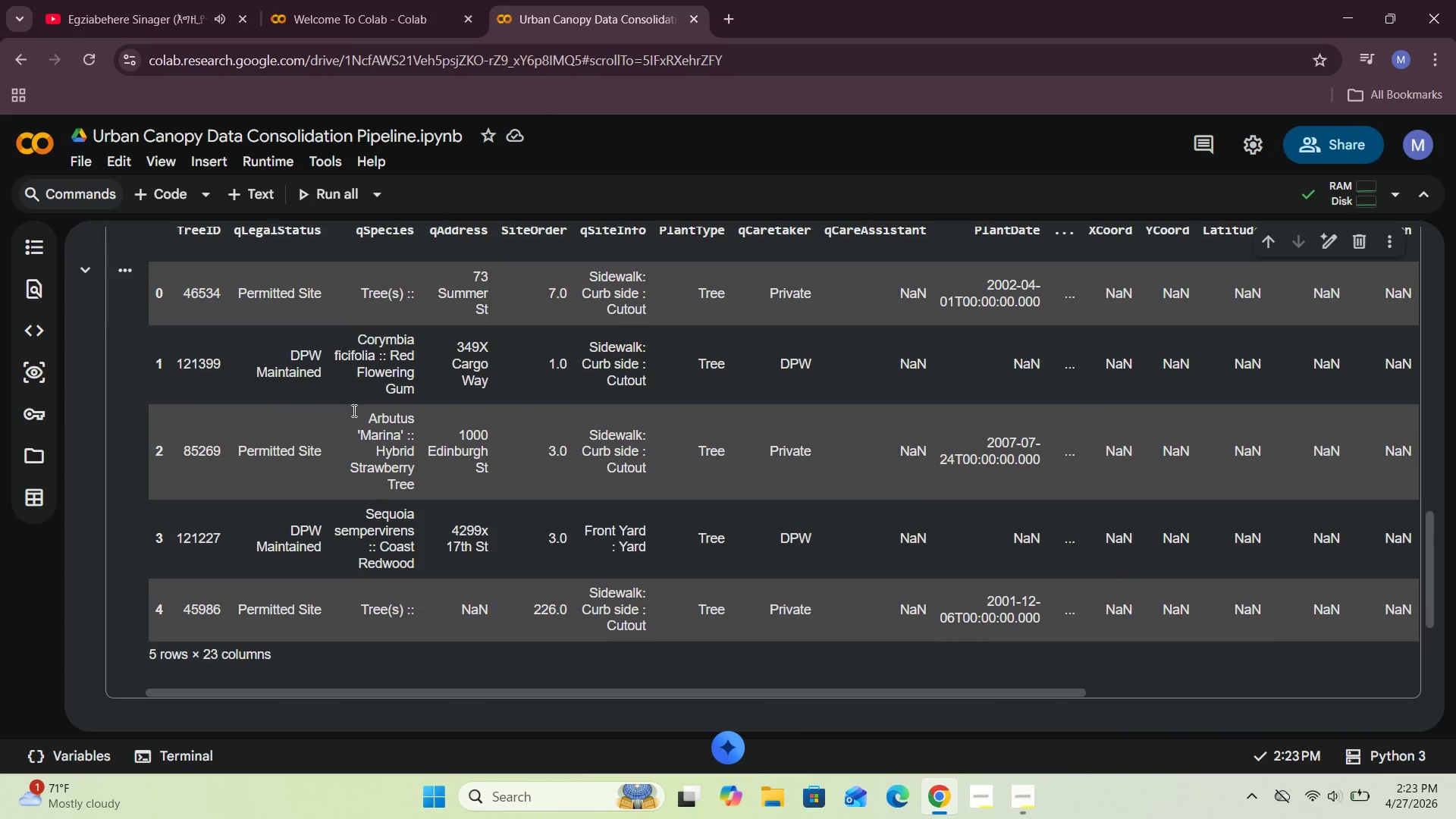 
left_click_drag(start_coordinate=[388, 723], to_coordinate=[287, 737])
 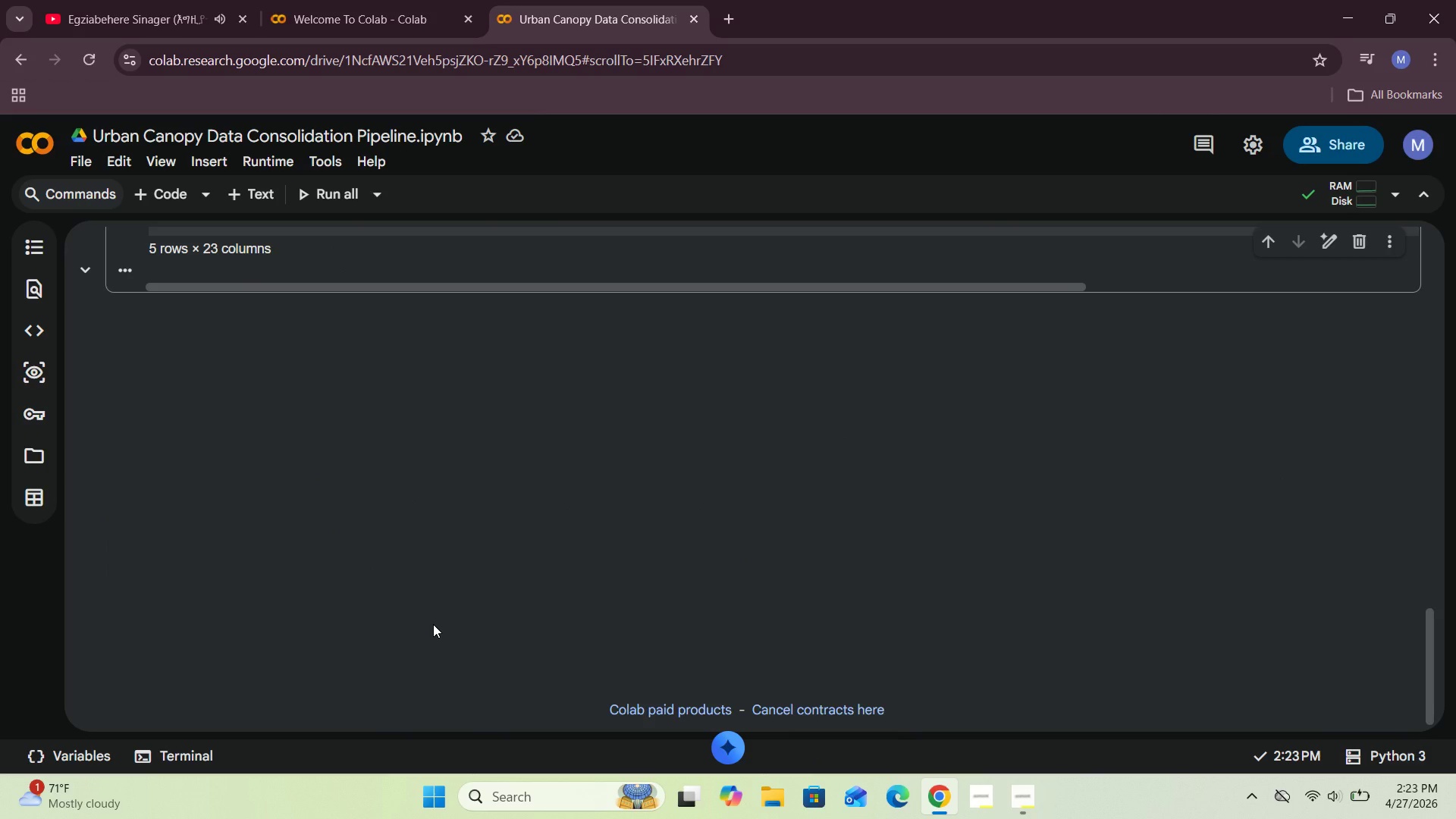 
wait(6.12)
 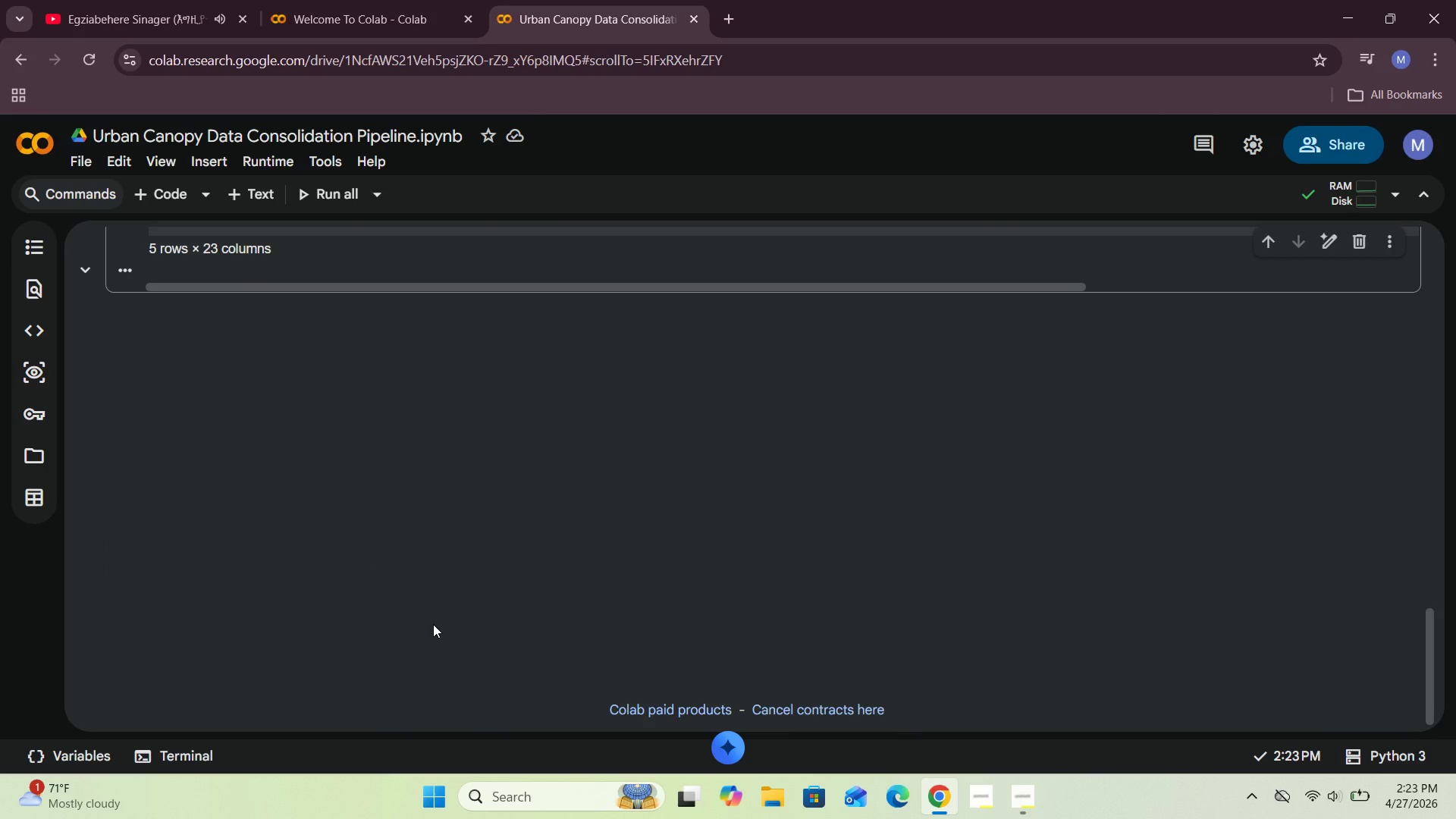 
left_click([272, 195])
 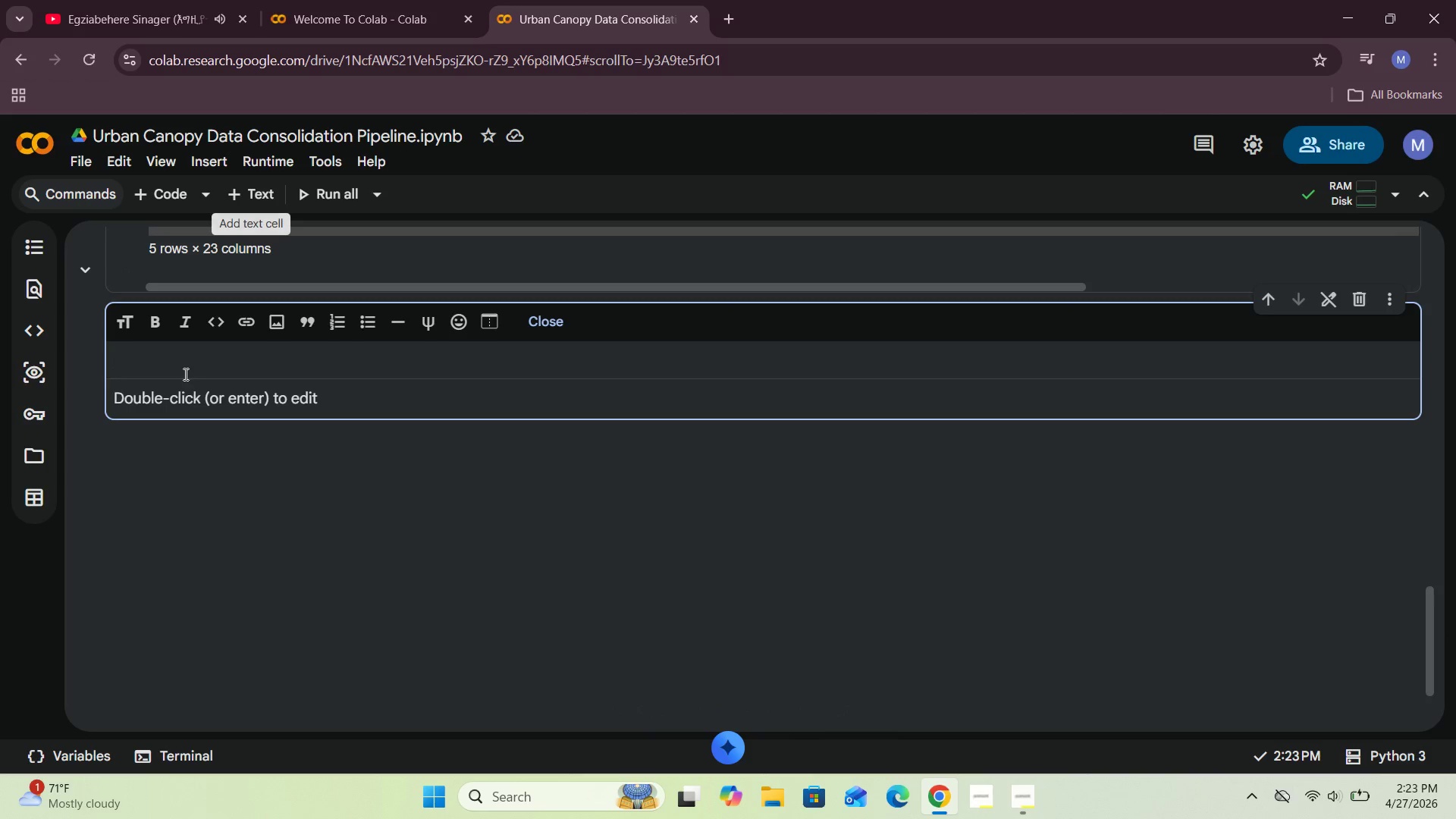 
left_click([187, 369])
 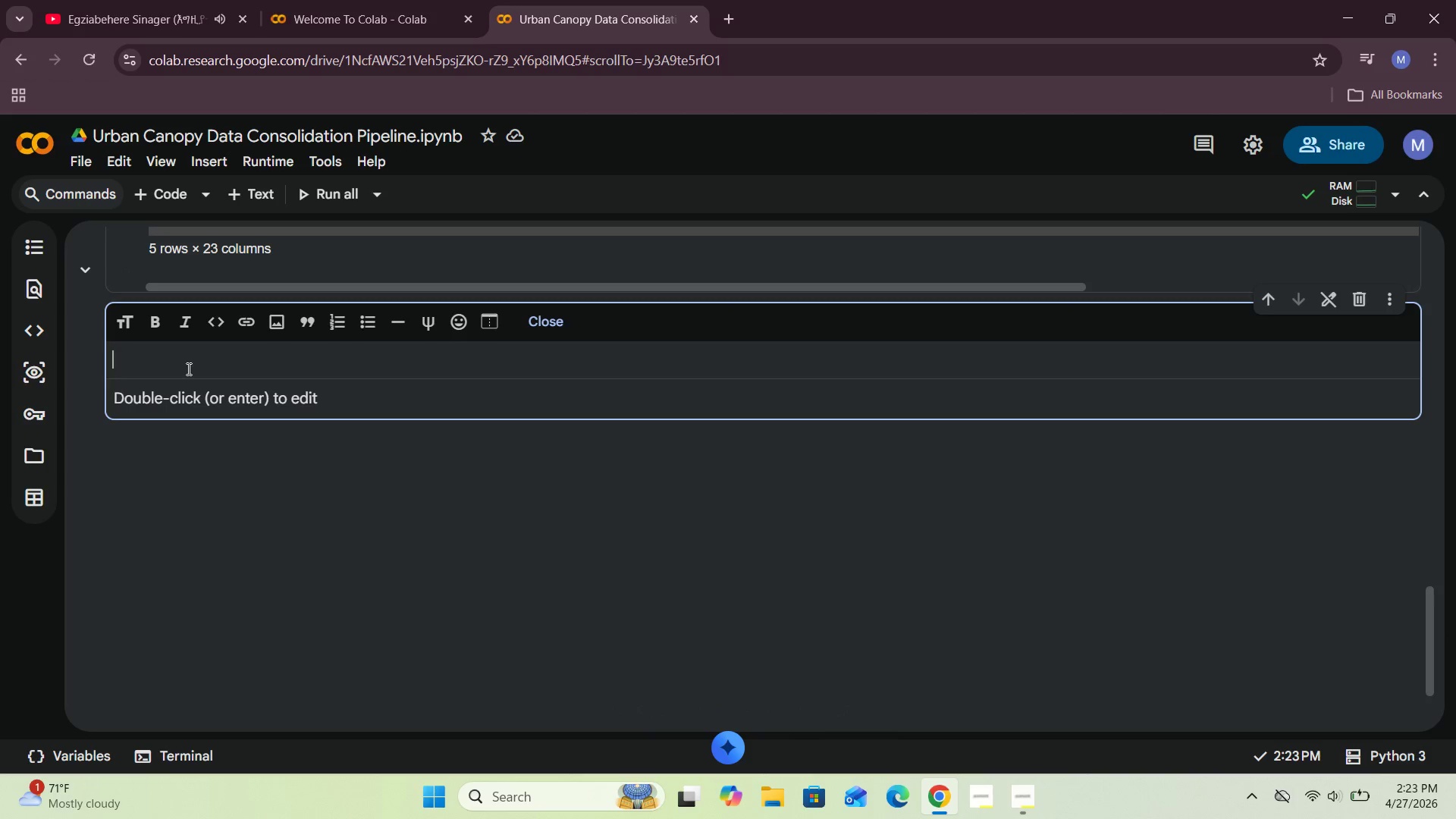 
type(Understanding the Public Street Tree Dataset)
 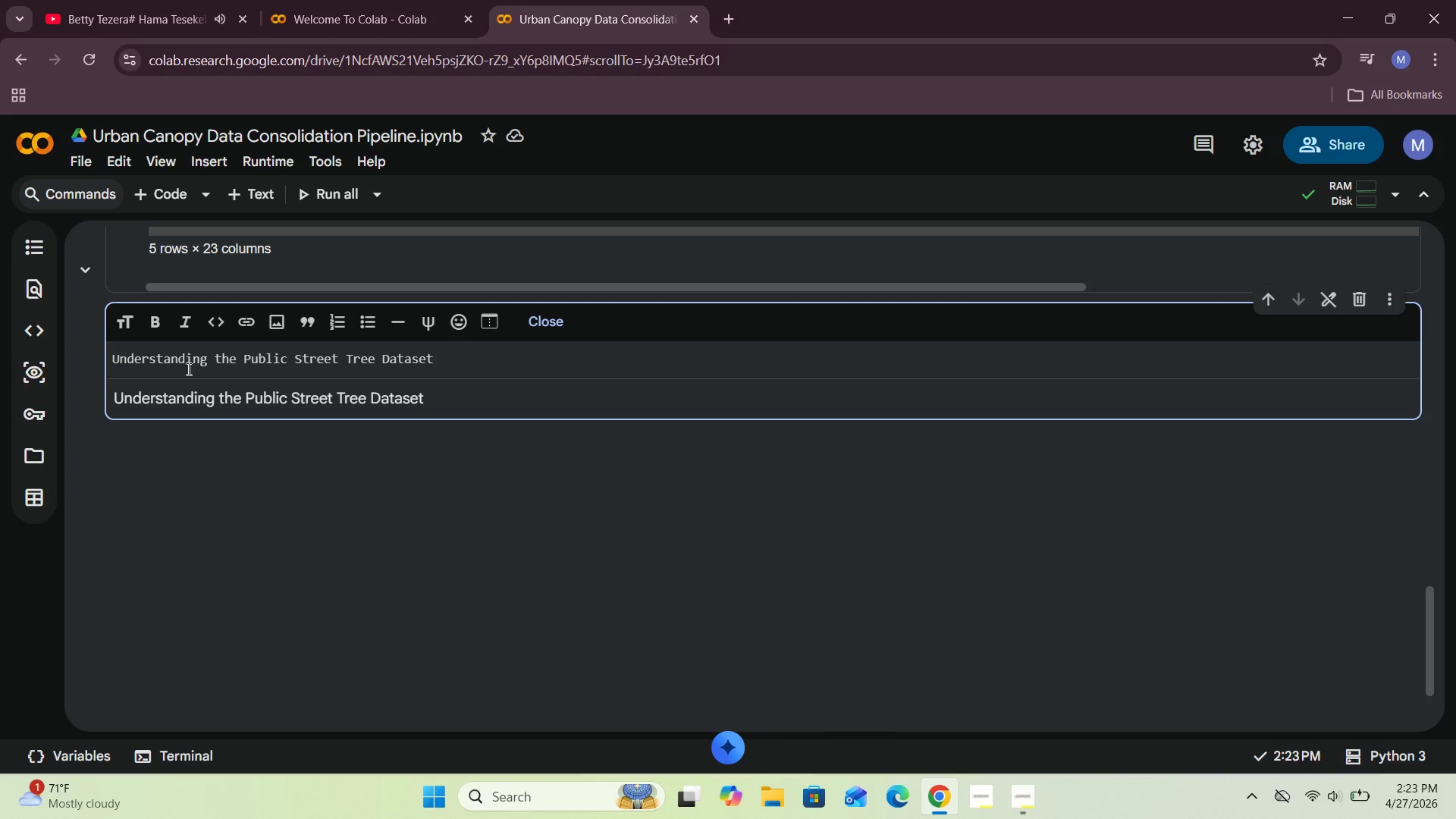 
hold_key(key=ArrowLeft, duration=1.5)
 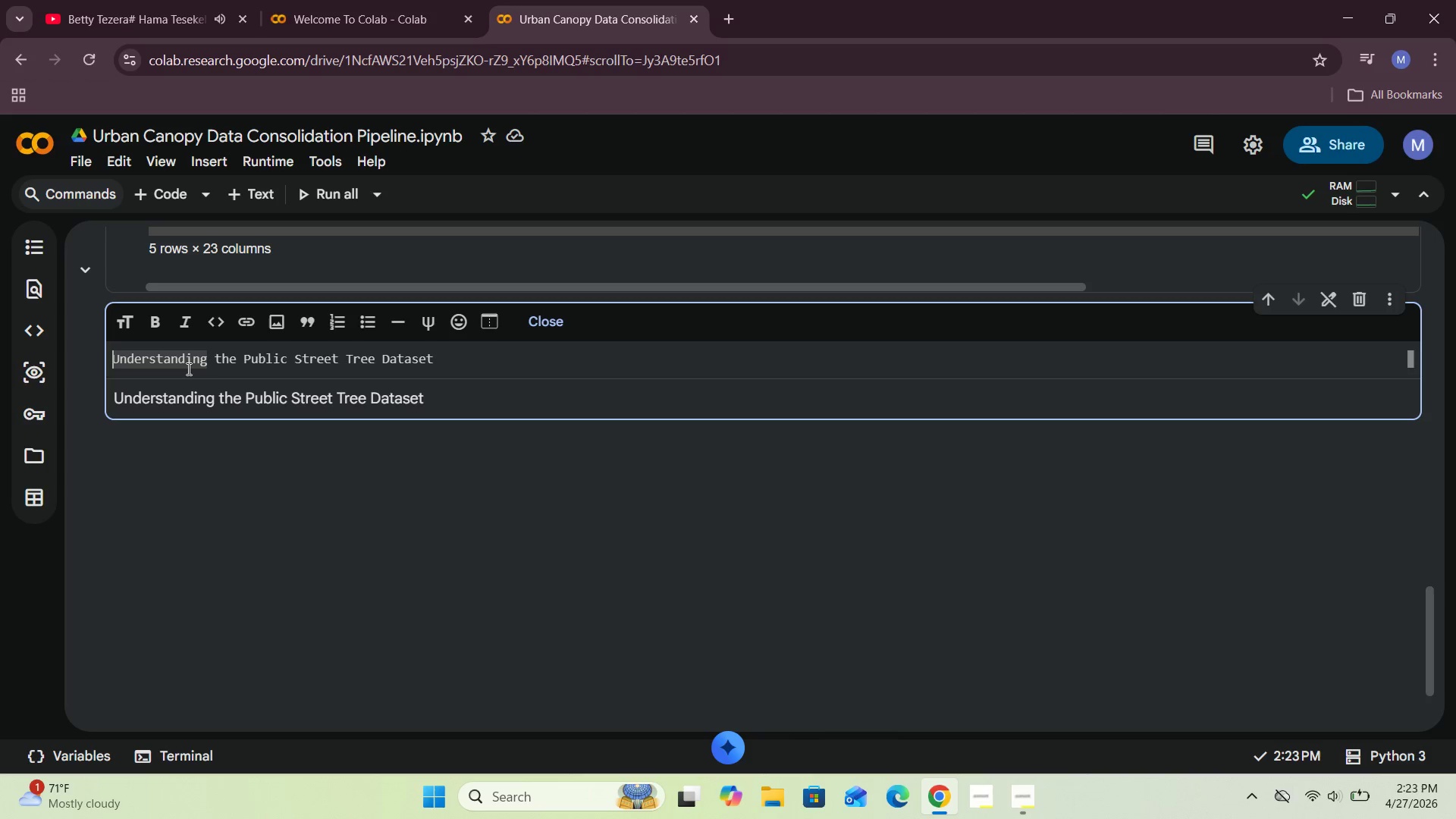 
hold_key(key=ArrowLeft, duration=0.39)
 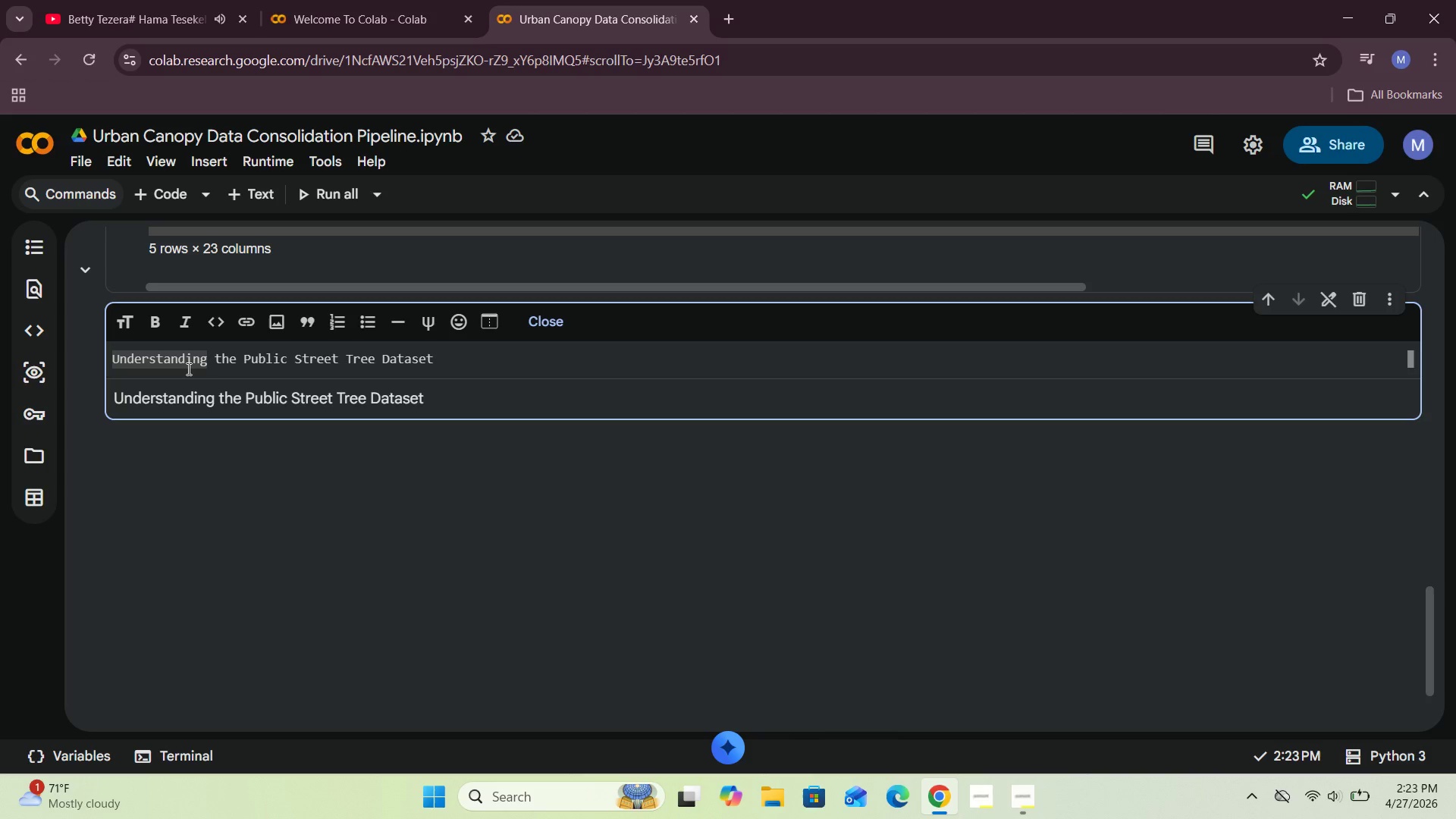 
type(## )
 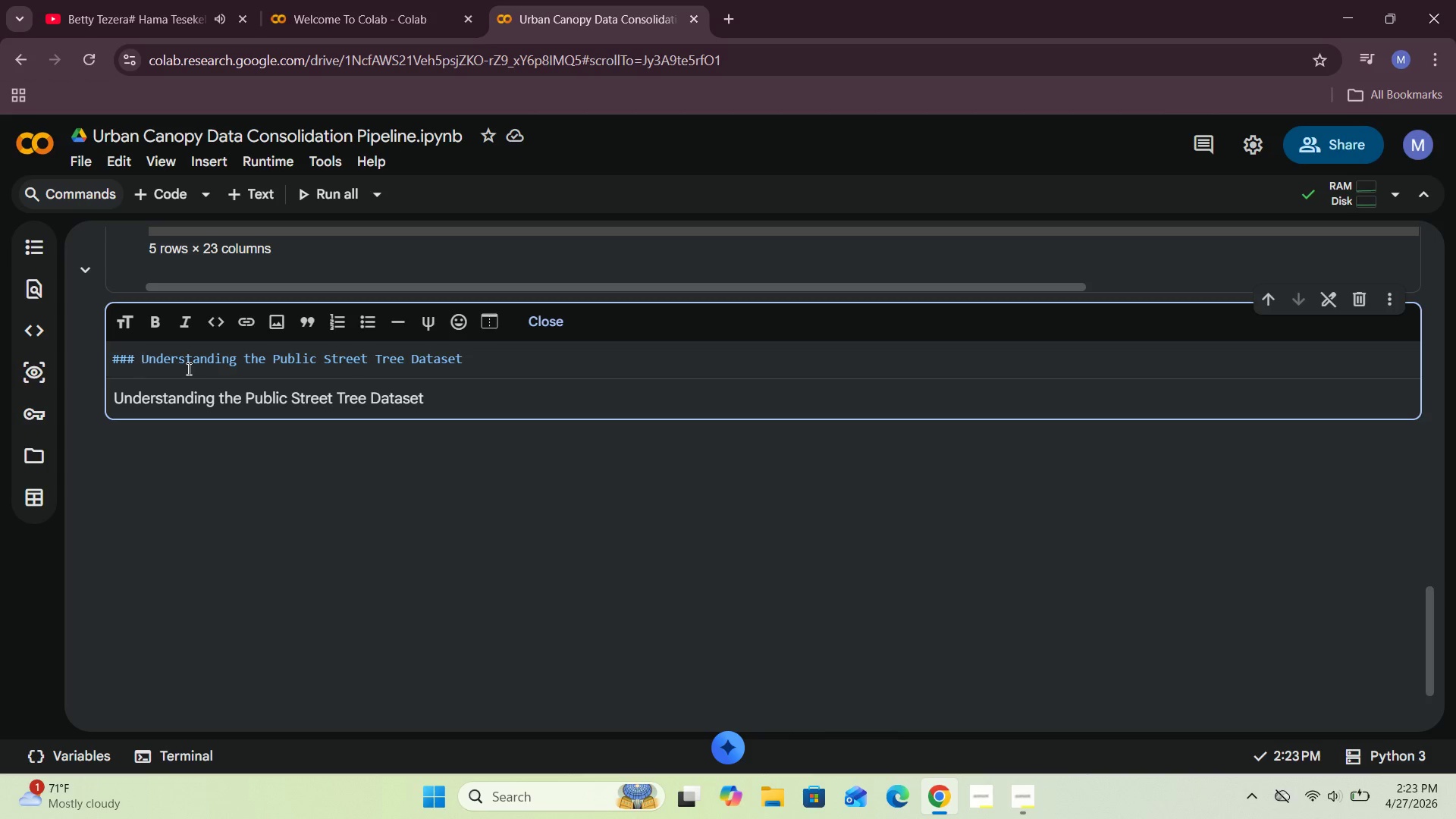 
left_click([557, 322])
 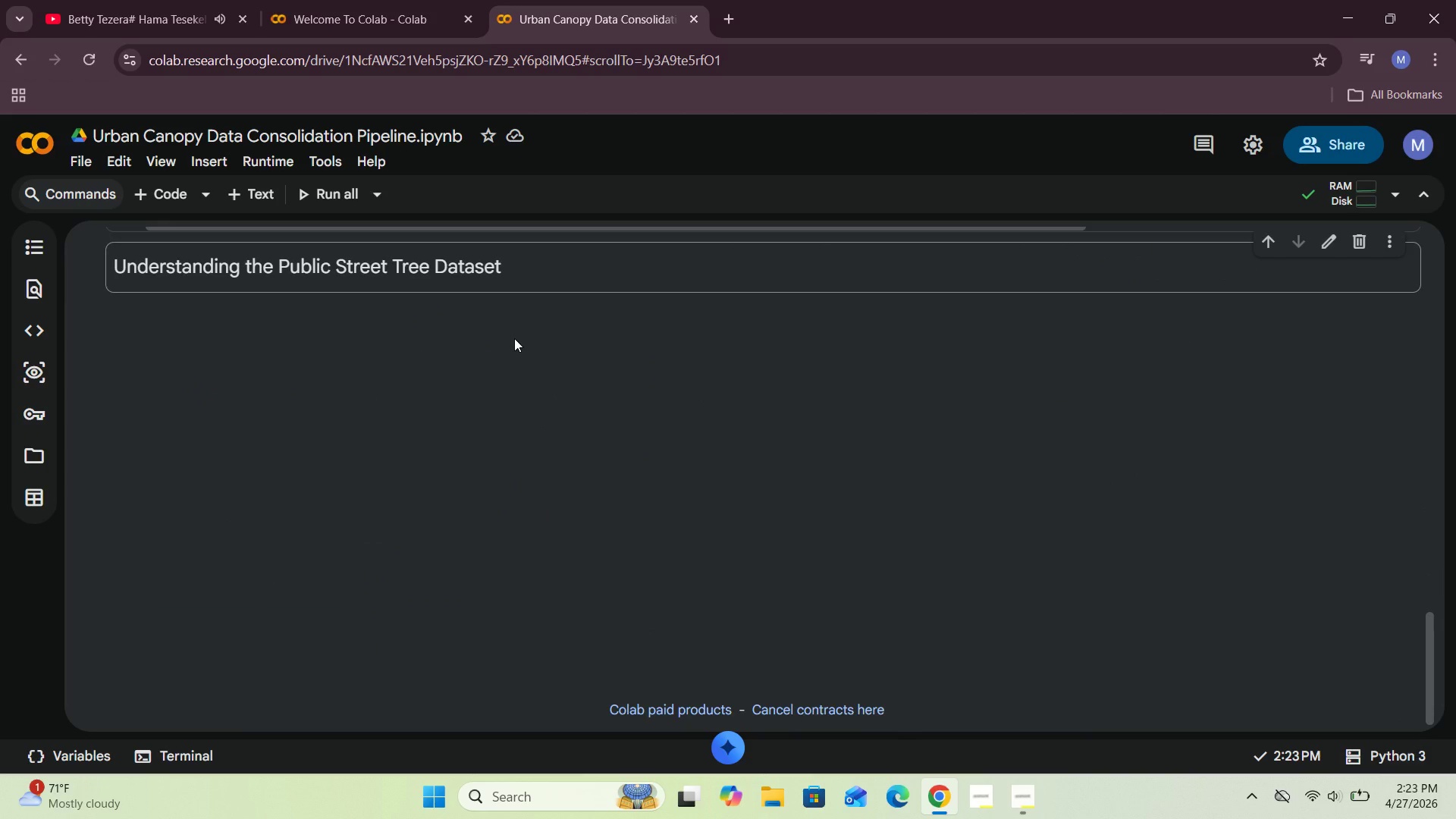 
left_click([556, 279])
 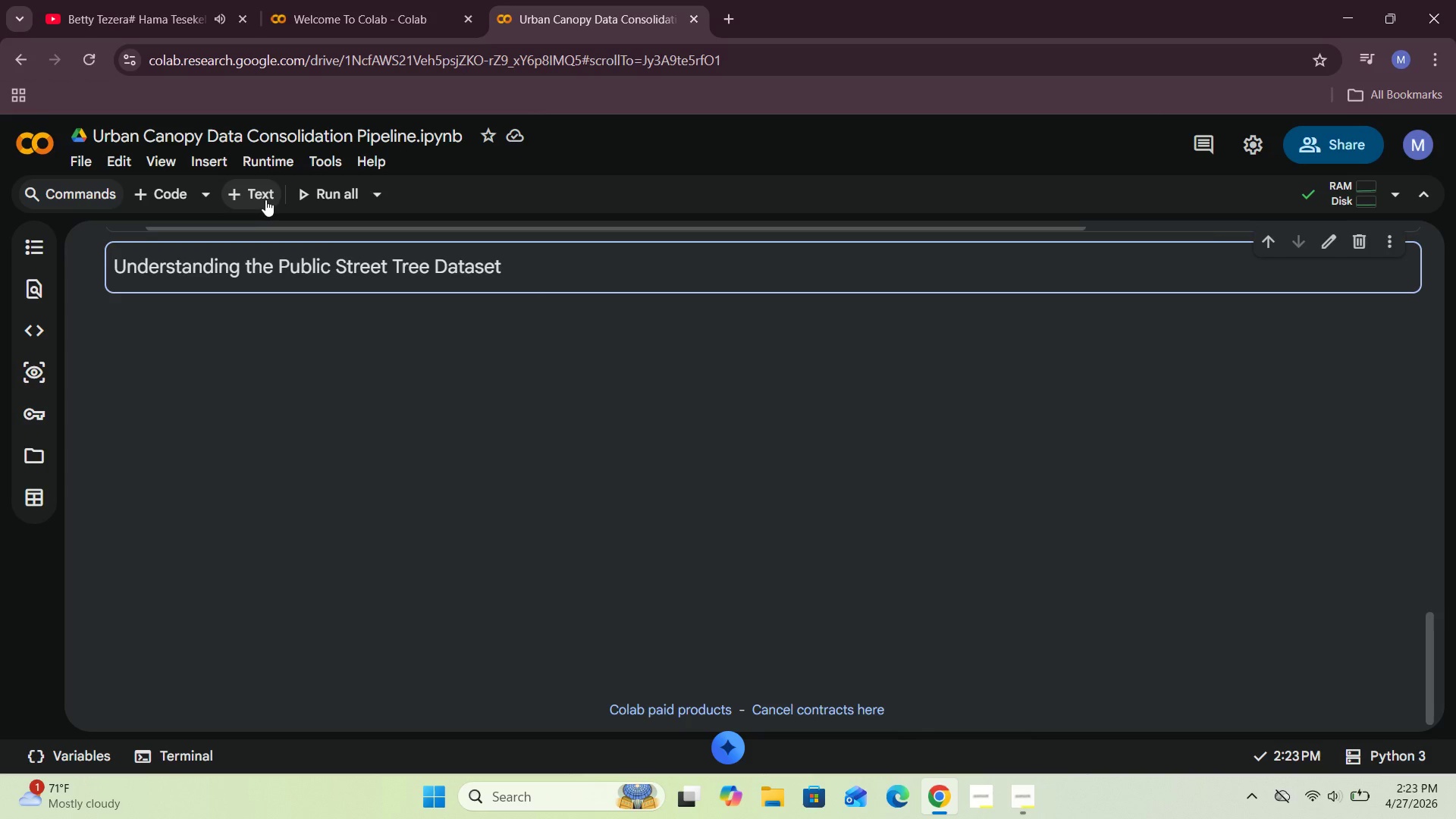 
left_click([262, 197])
 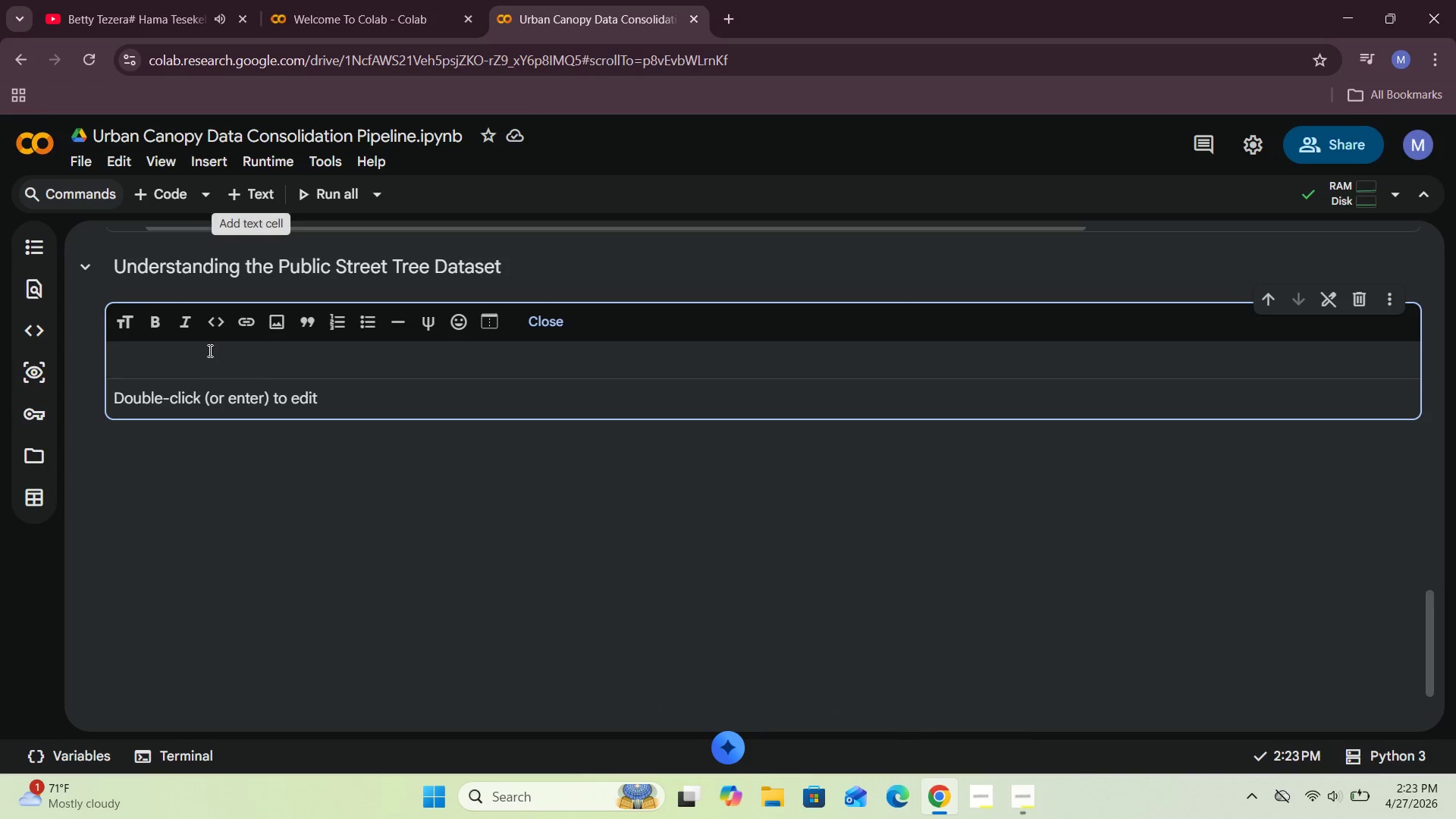 
left_click([209, 350])
 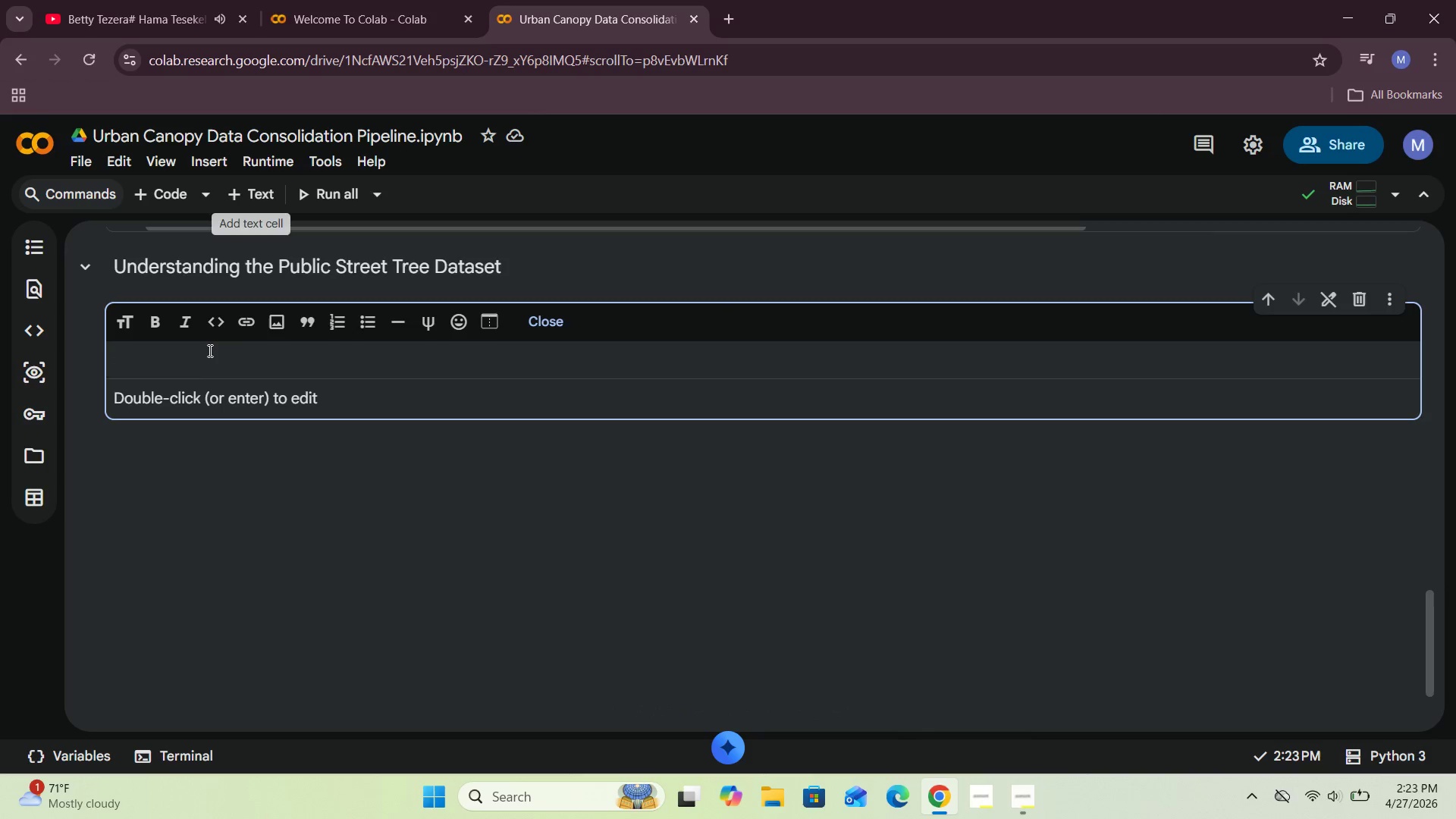 
key(CapsLock)
 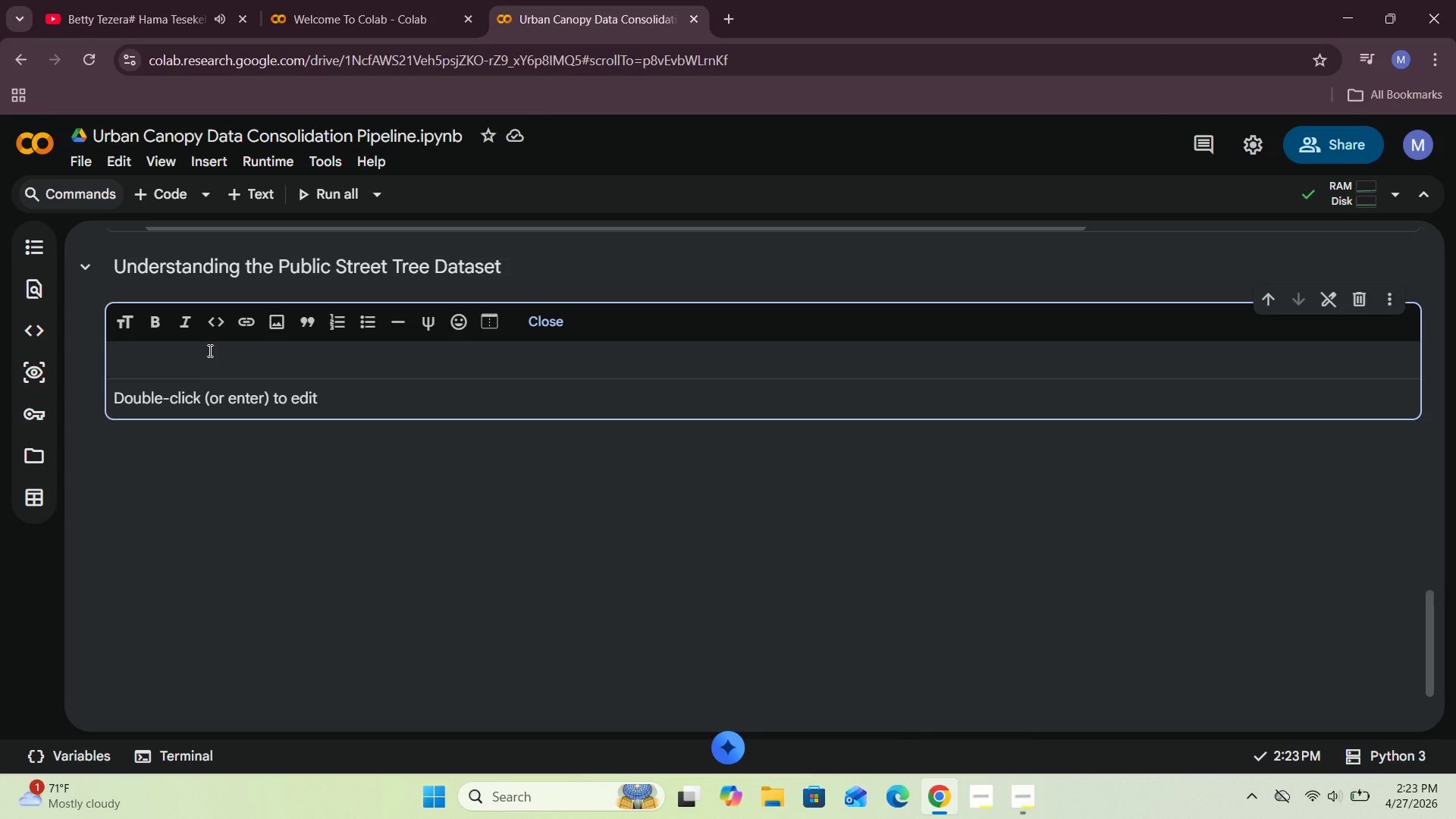 
key(R)
 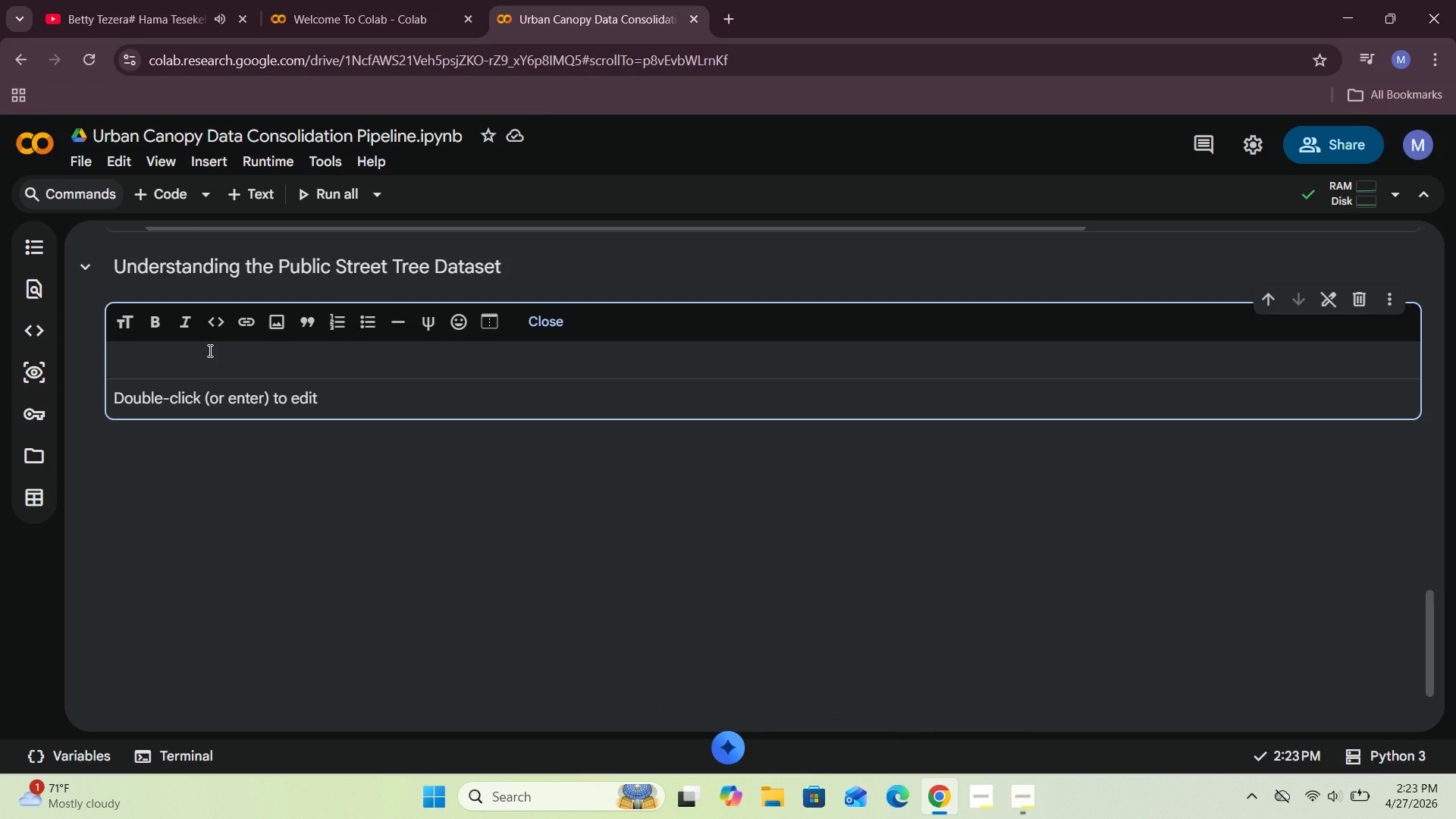 
key(CapsLock)
 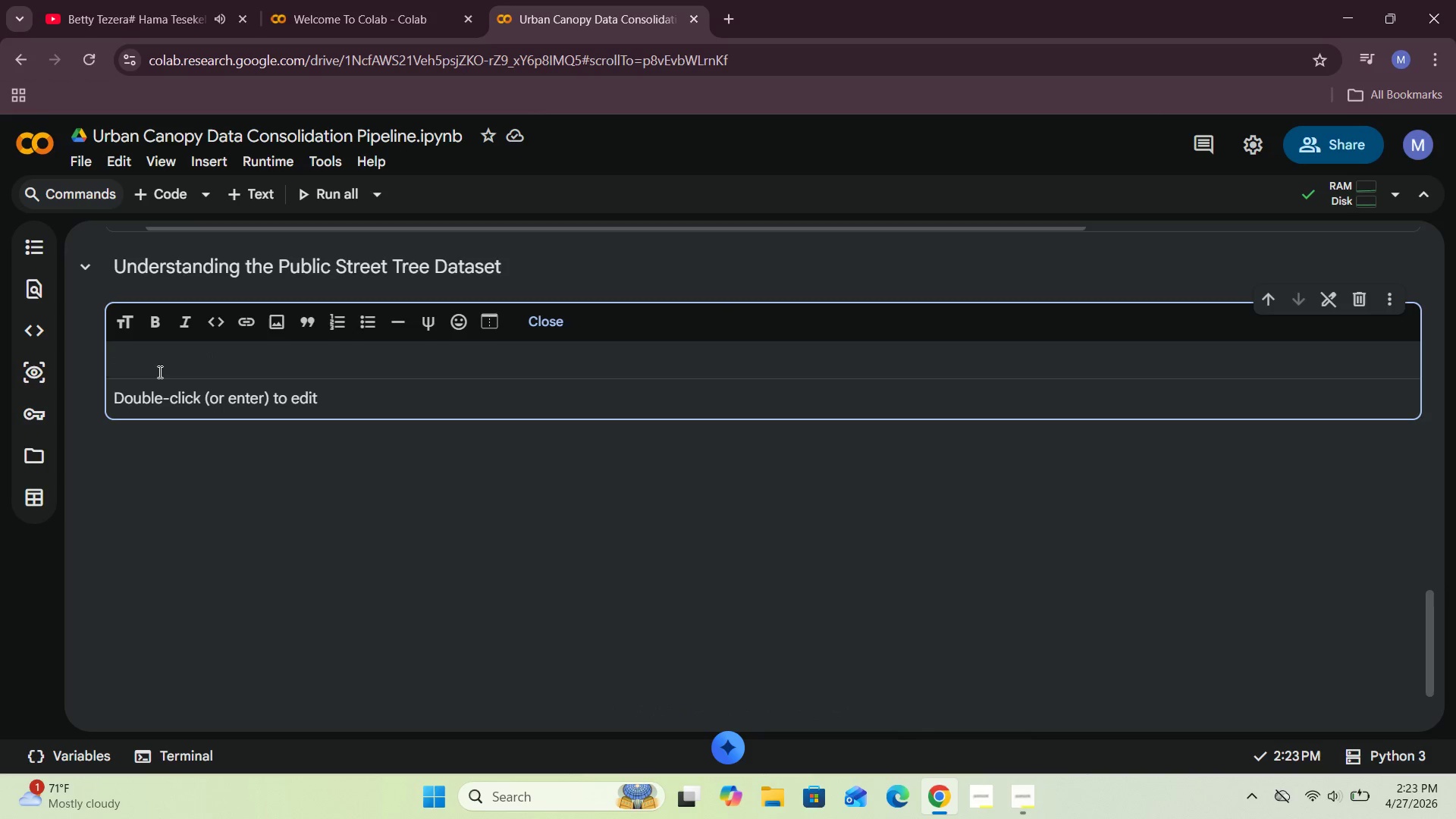 
left_click([158, 372])
 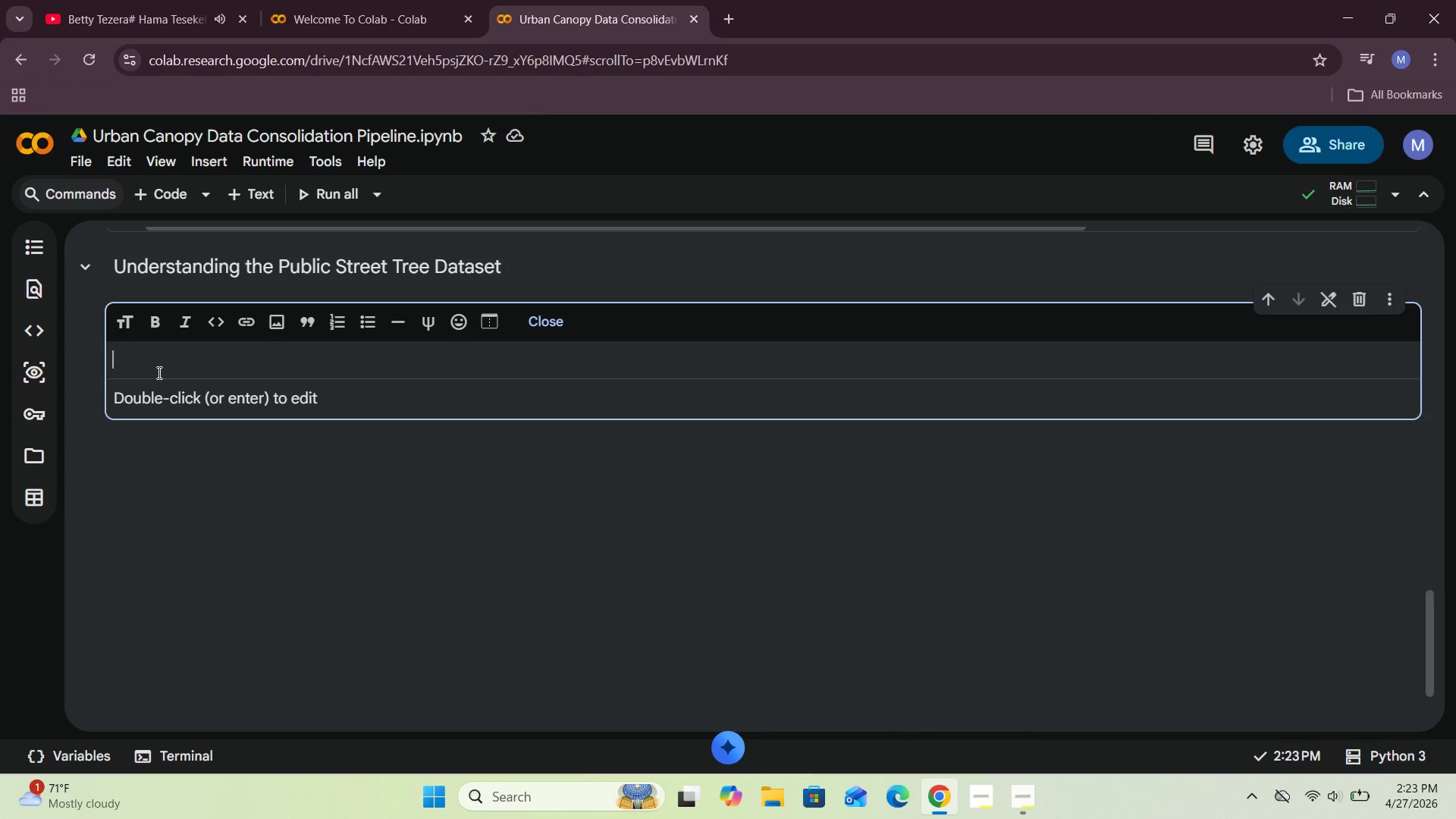 
type(rIGHT Right before going into cleaning and merging the data, it is impoert)
key(Backspace)
key(Backspace)
type(rtant to understand what )
key(Backspace)
type(, how the dataset looks like)
 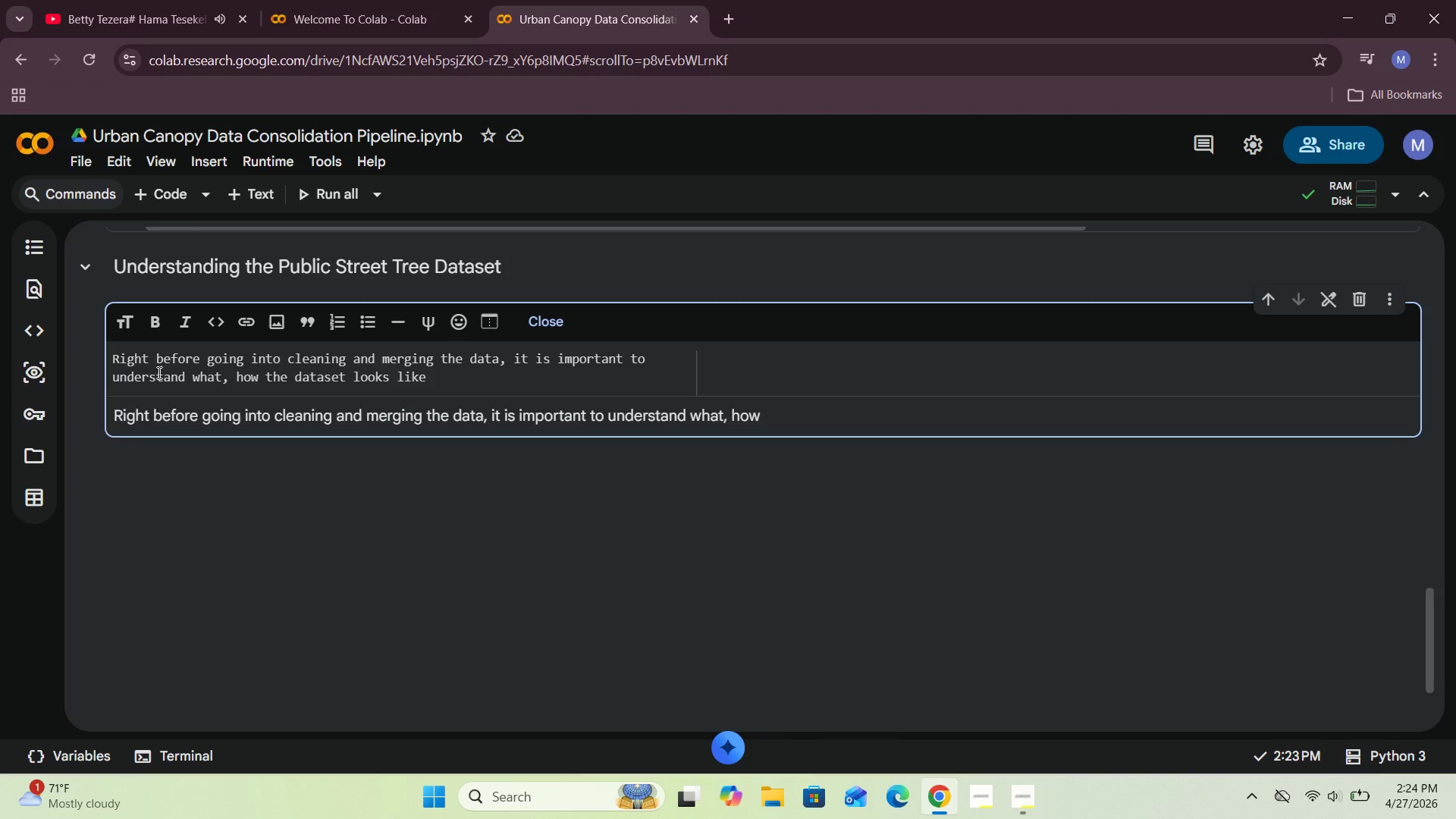 
key(Period)
 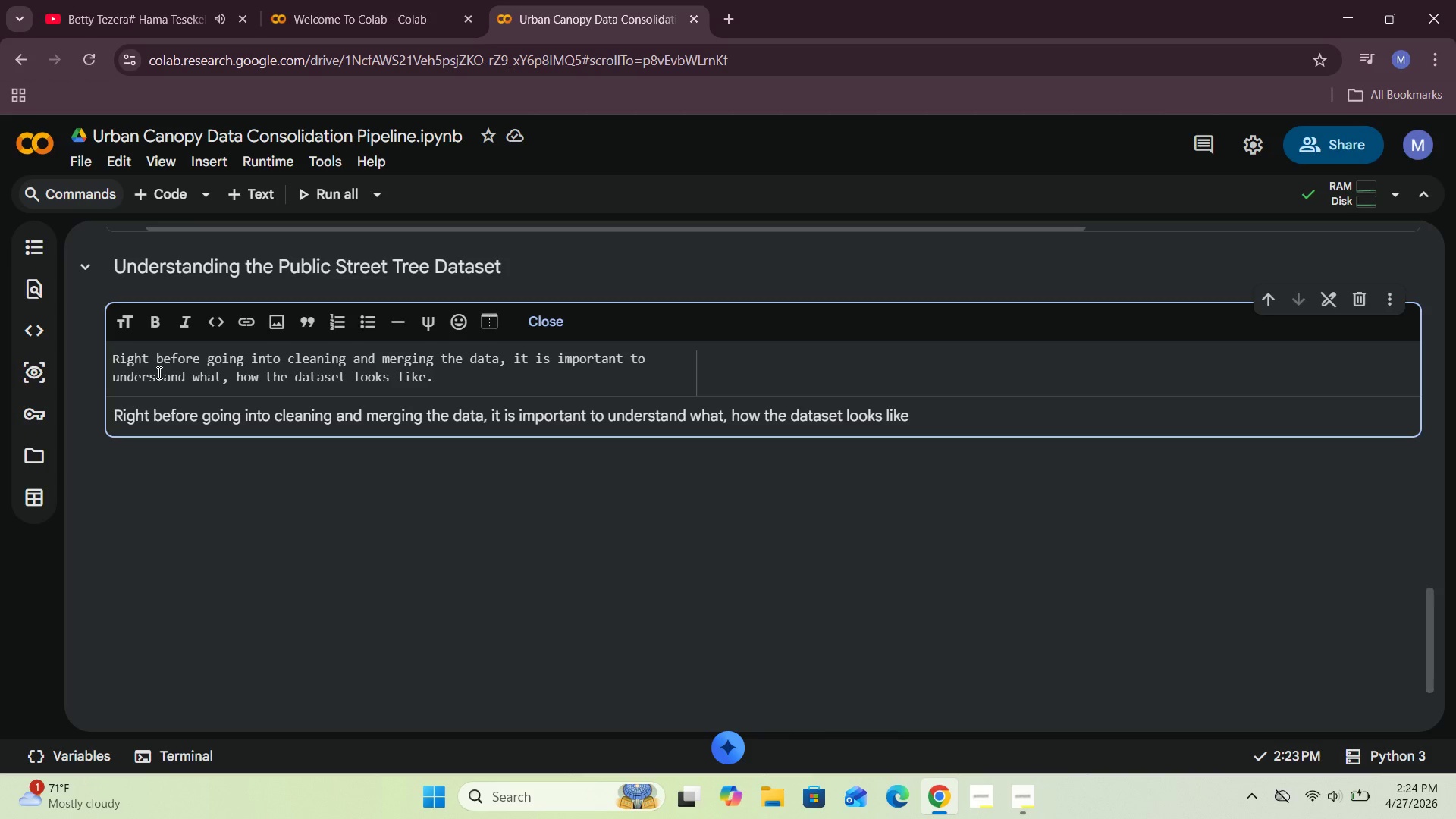 
key(Enter)
 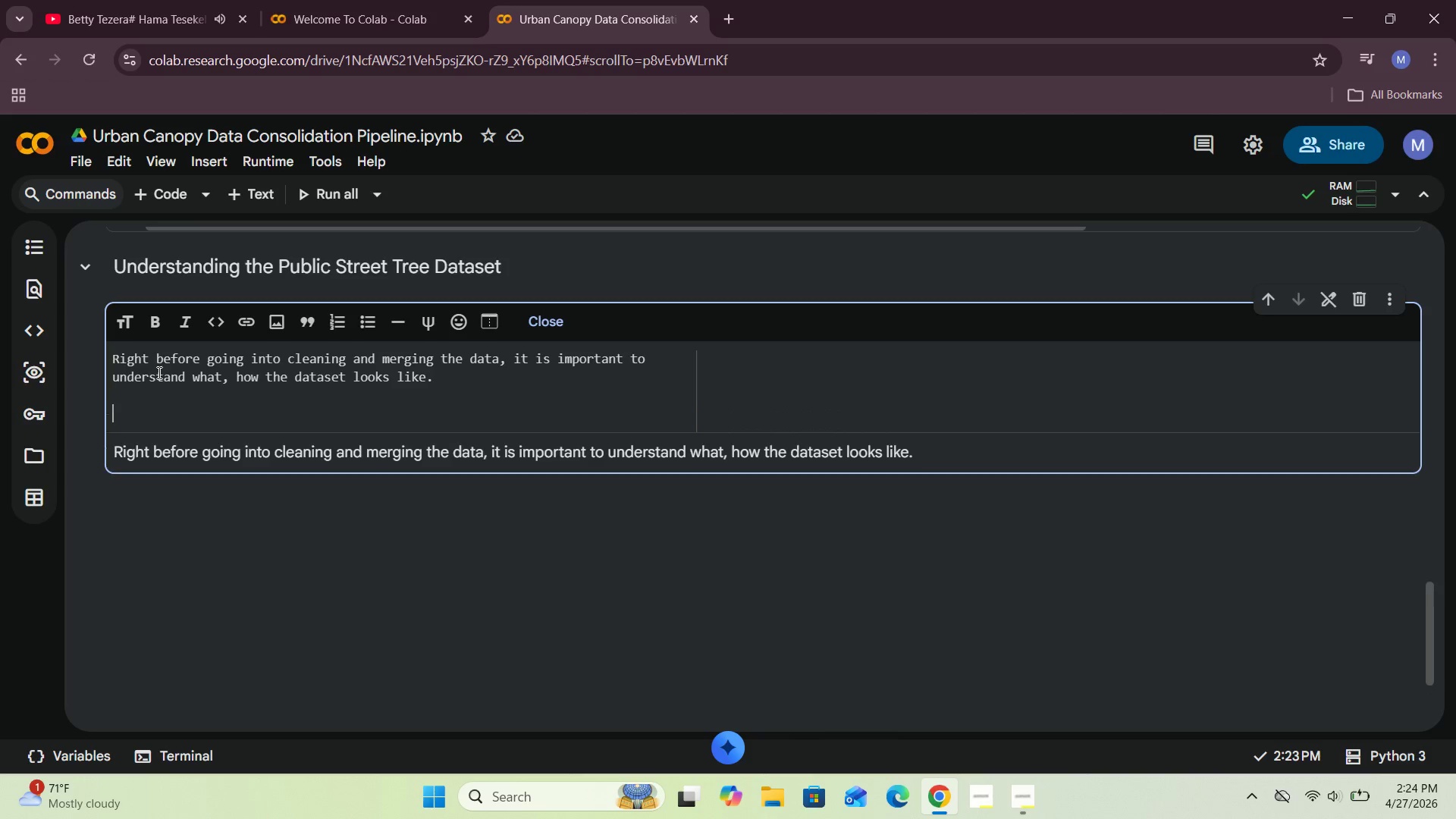 
key(Enter)
 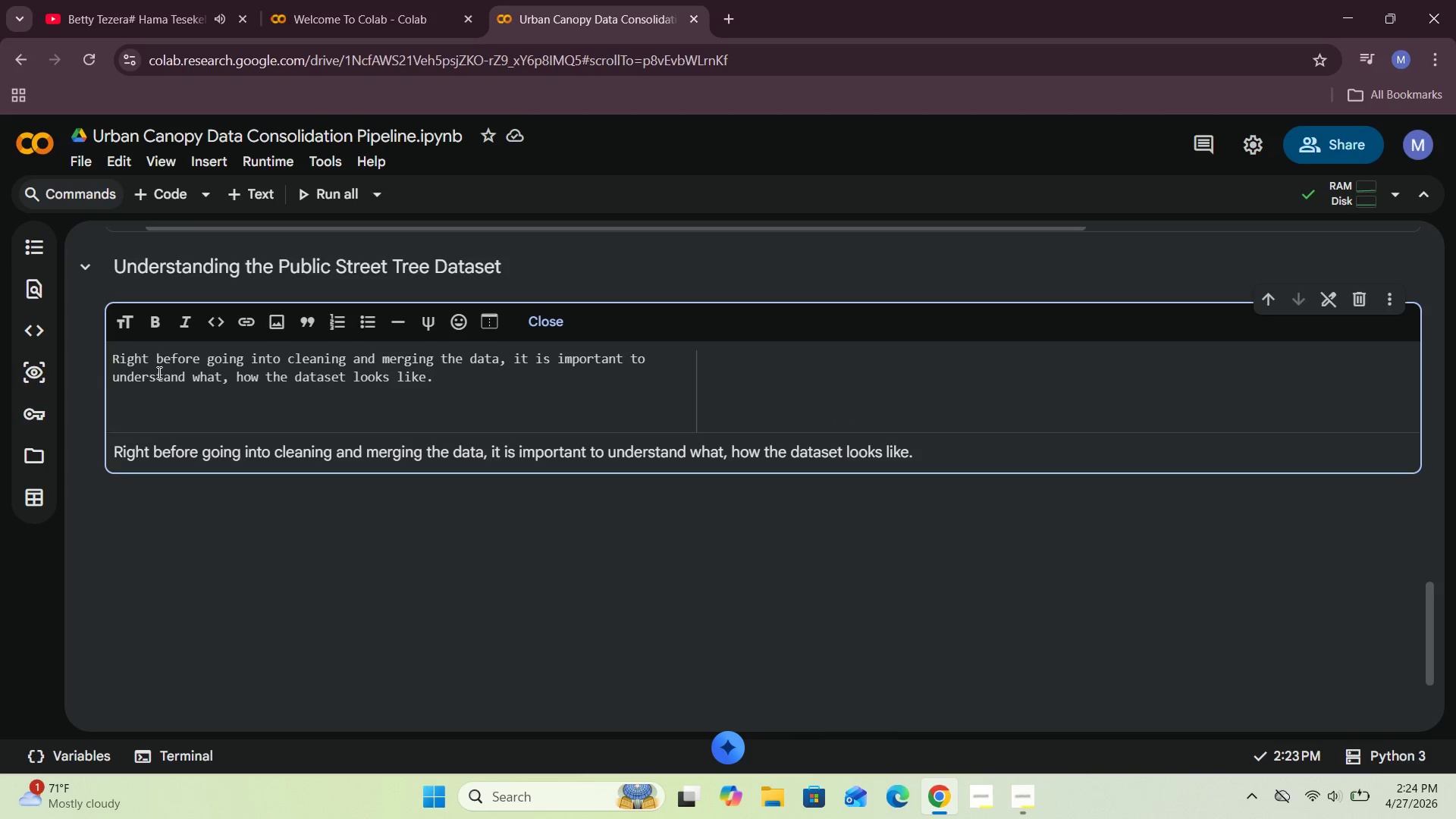 
type(In step, we are going to check the followinf)
key(Backspace)
type(g infos about my dataset.)
key(Backspace)
type(:)
 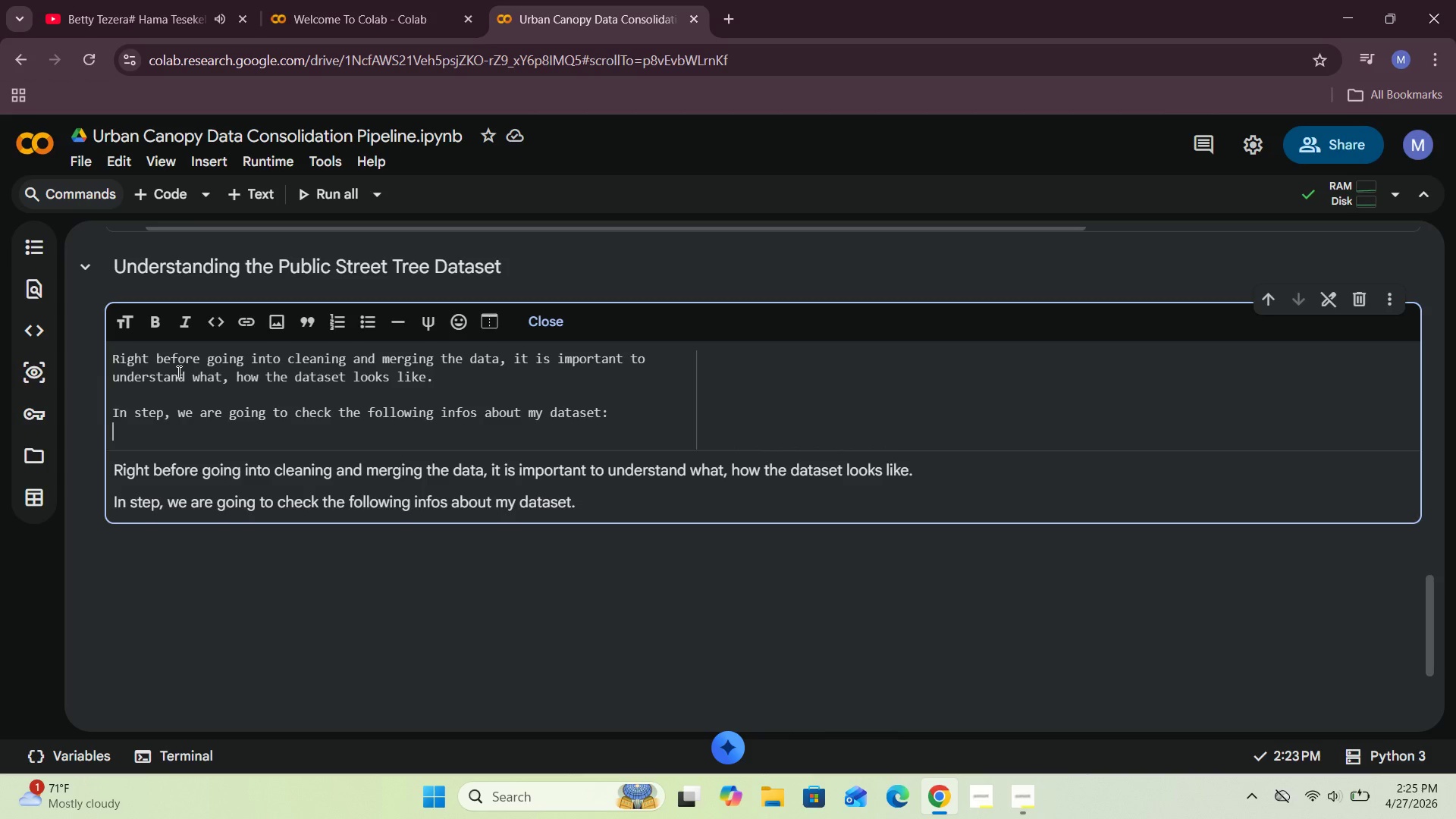 
 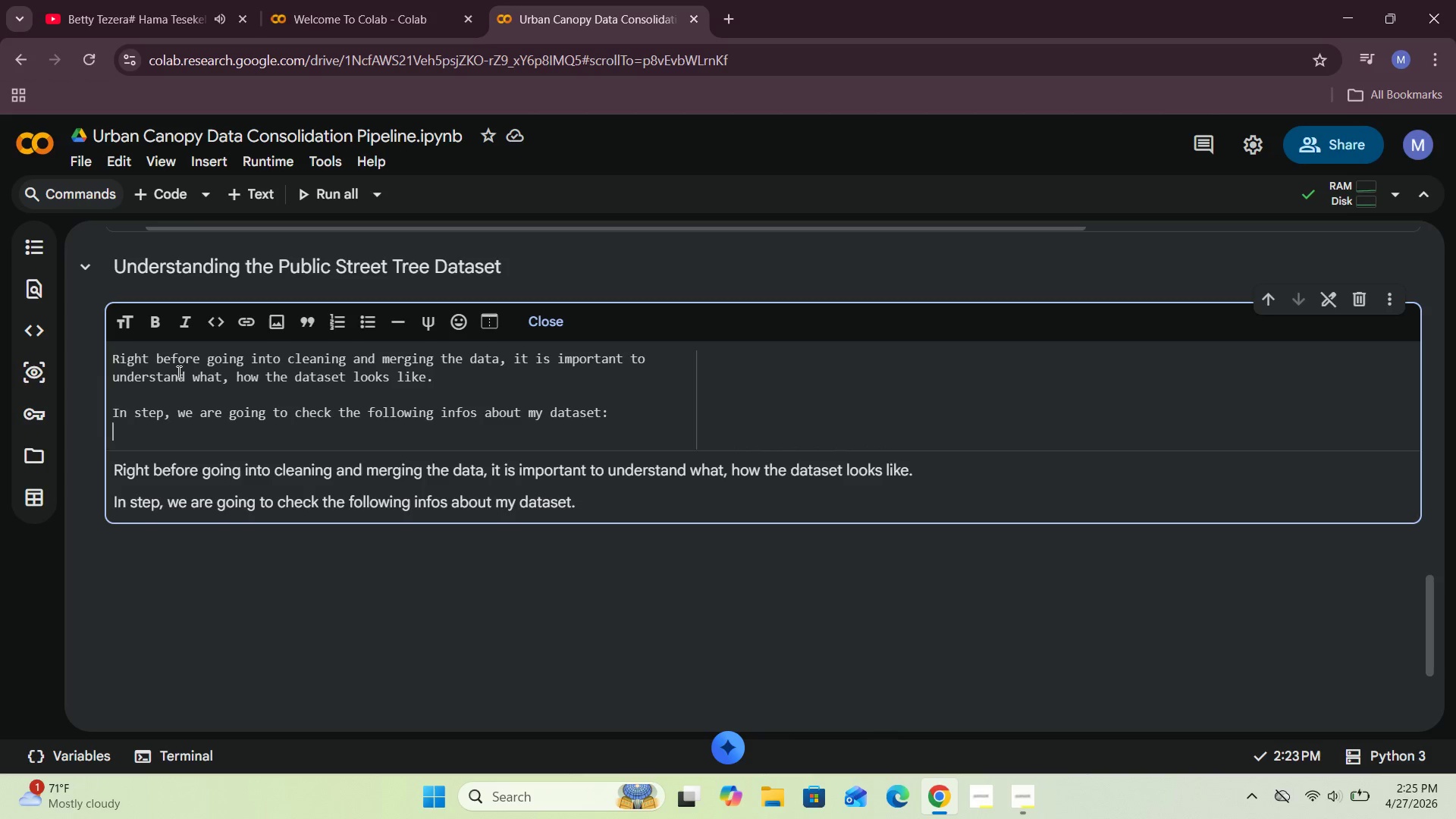 
key(Enter)
 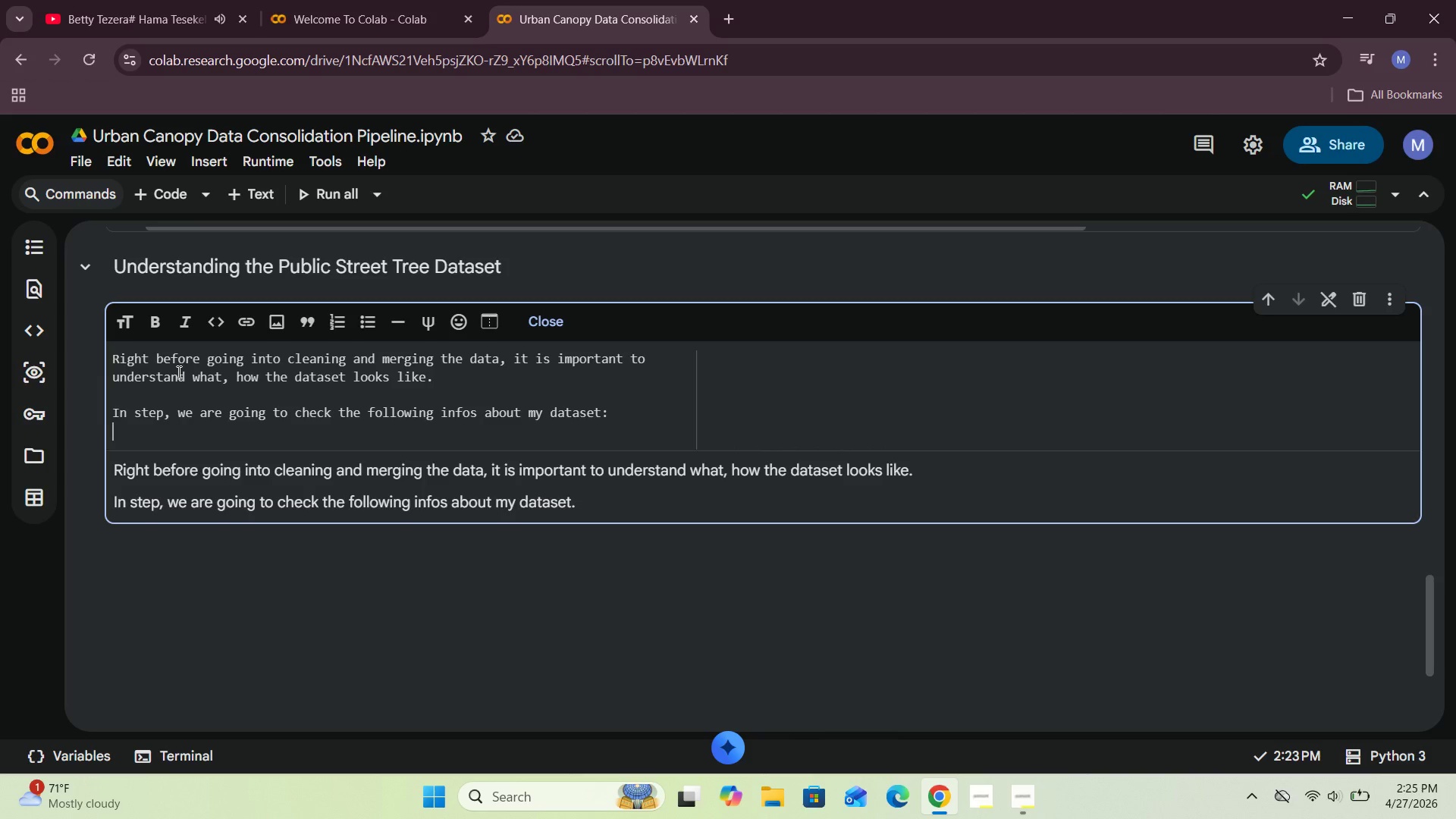 
key(Space)
 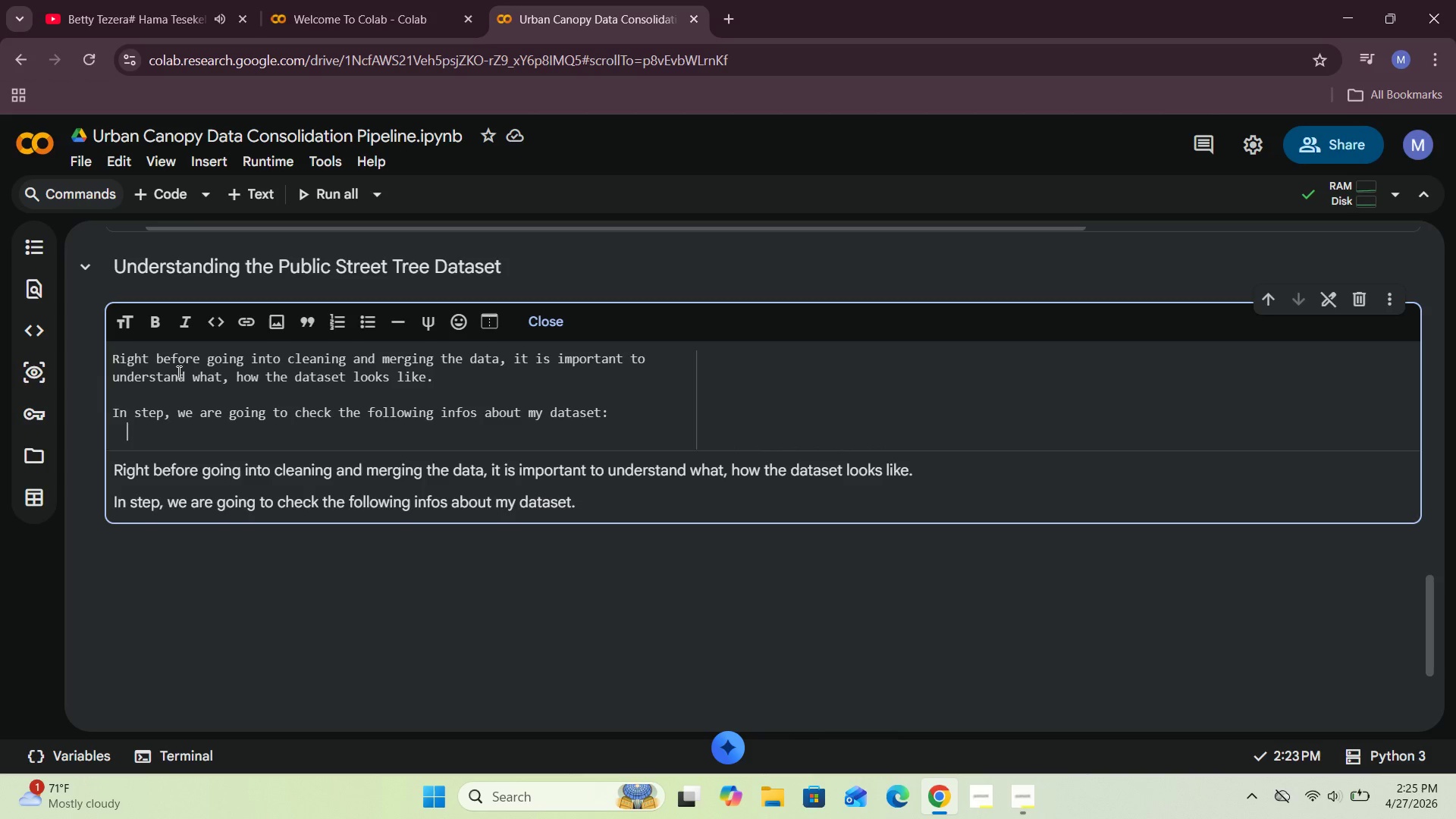 
key(Space)
 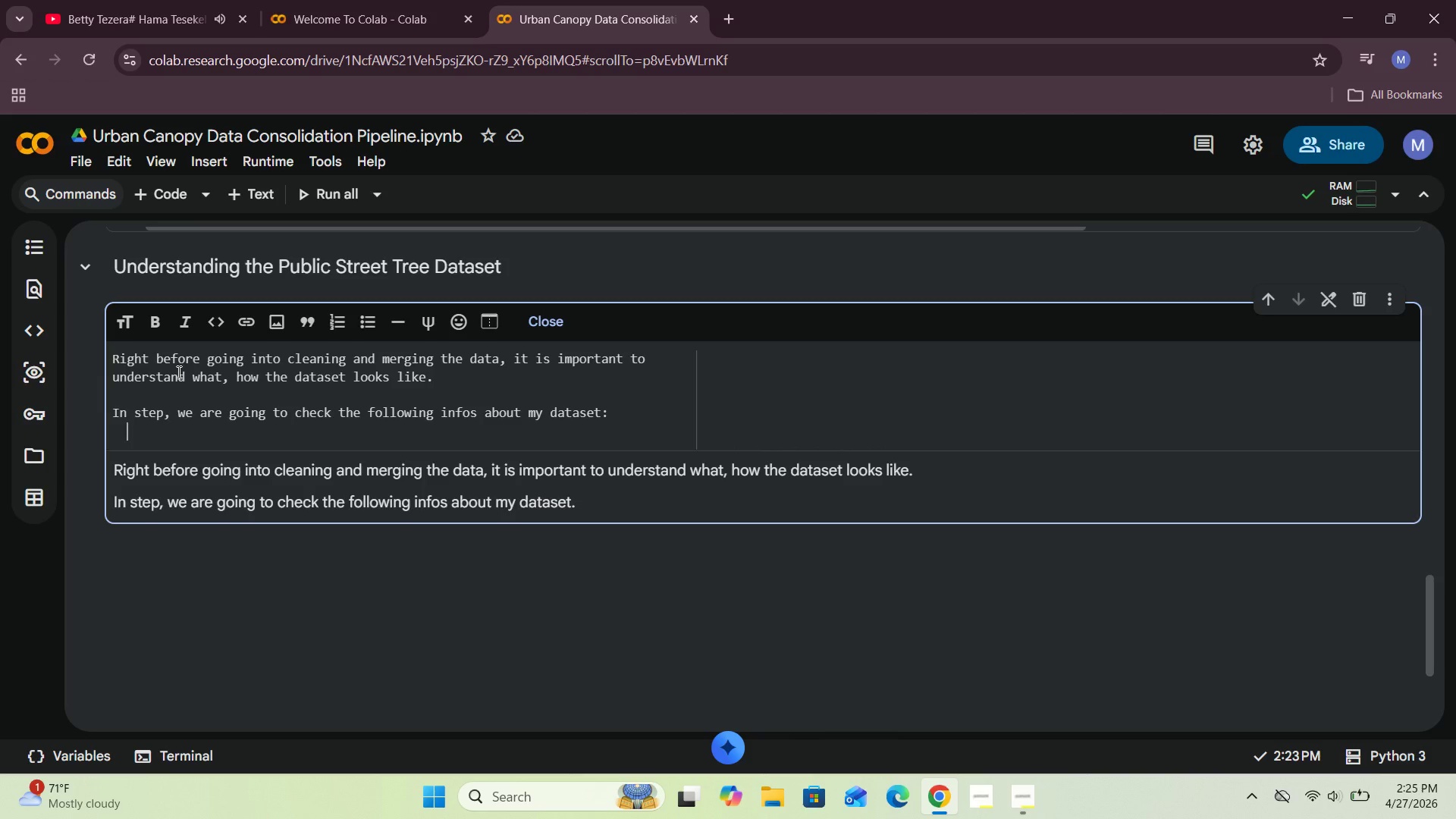 
key(Minus)
 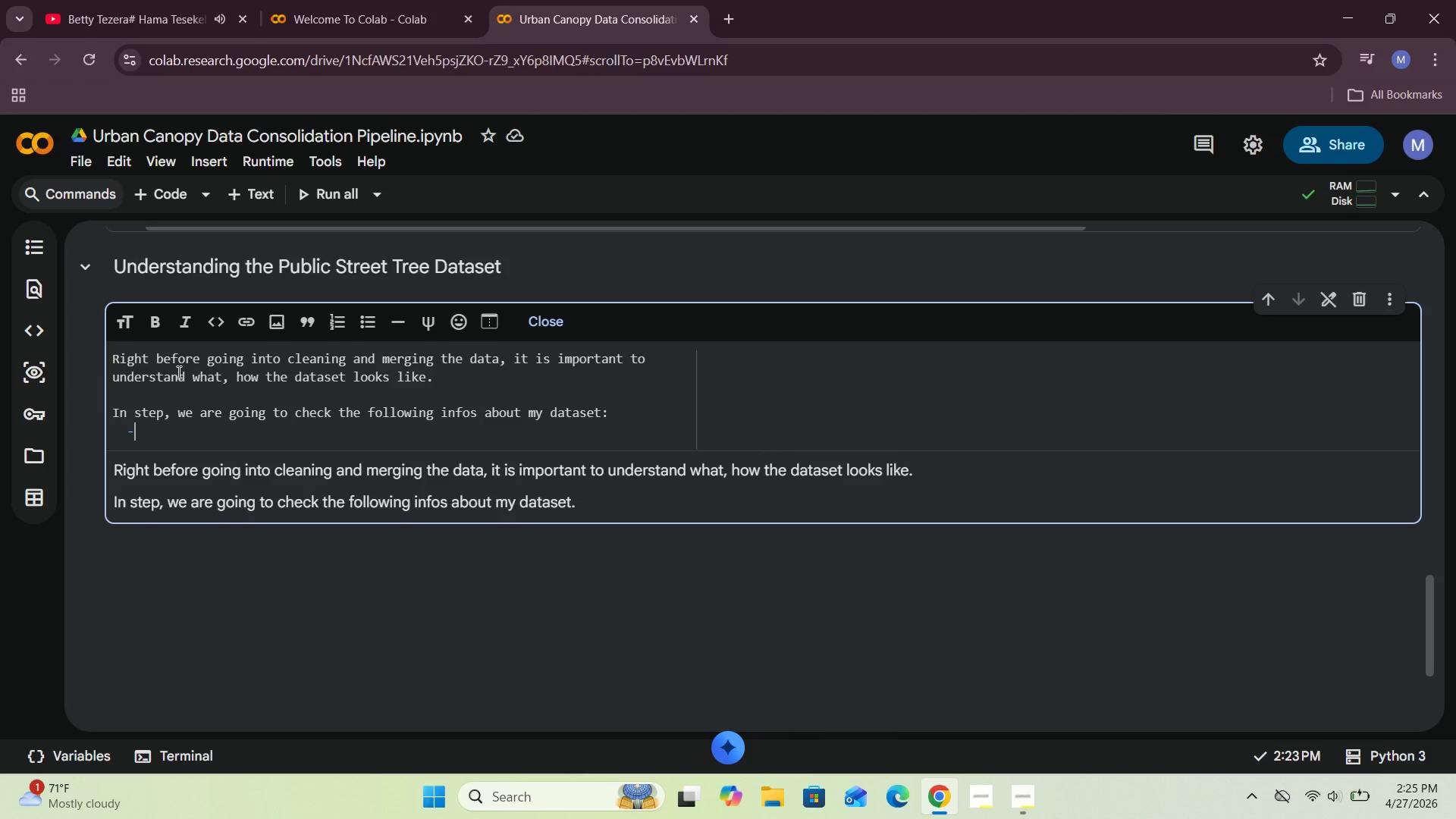 
key(Space)
 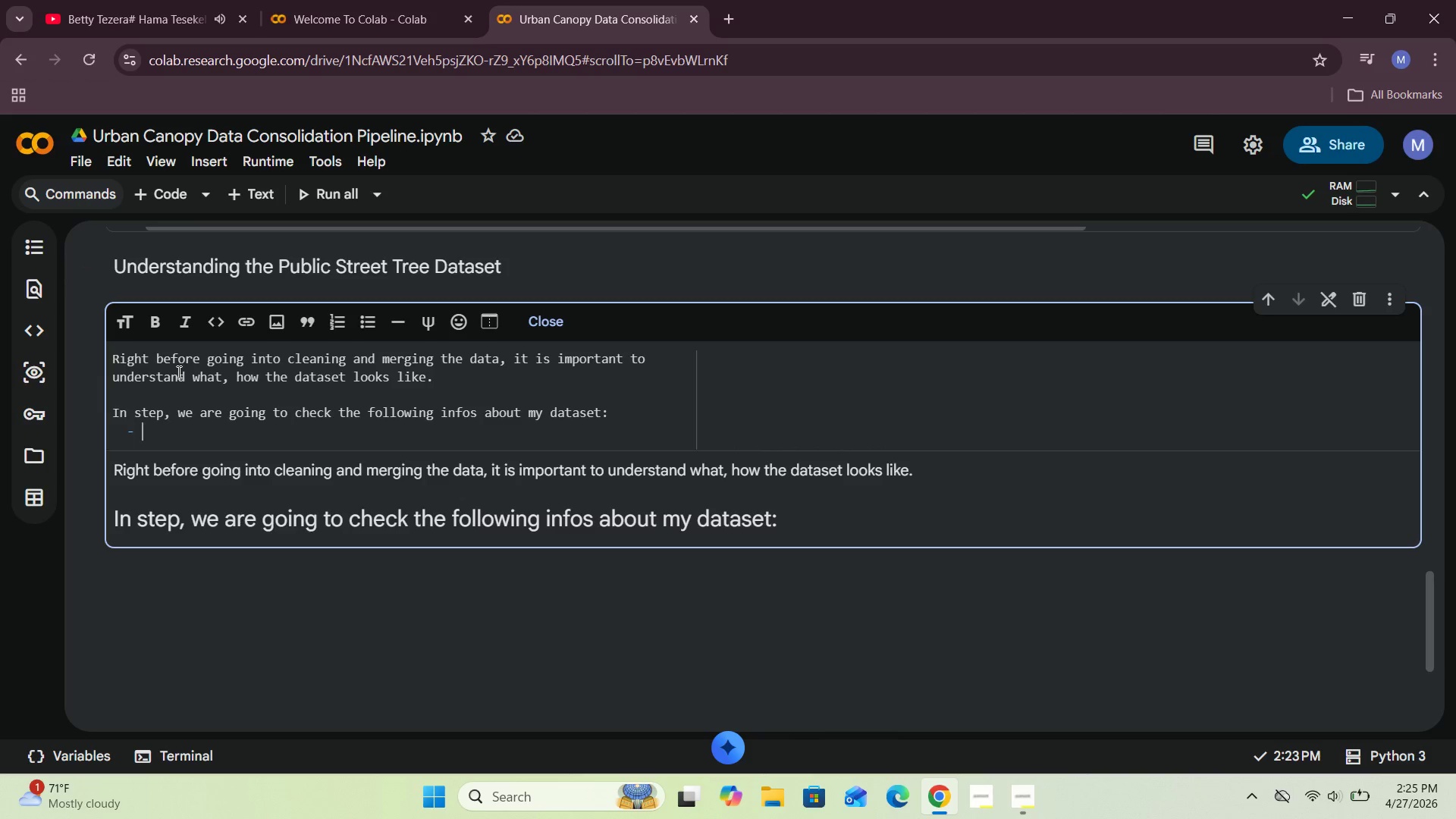 
key(F)
 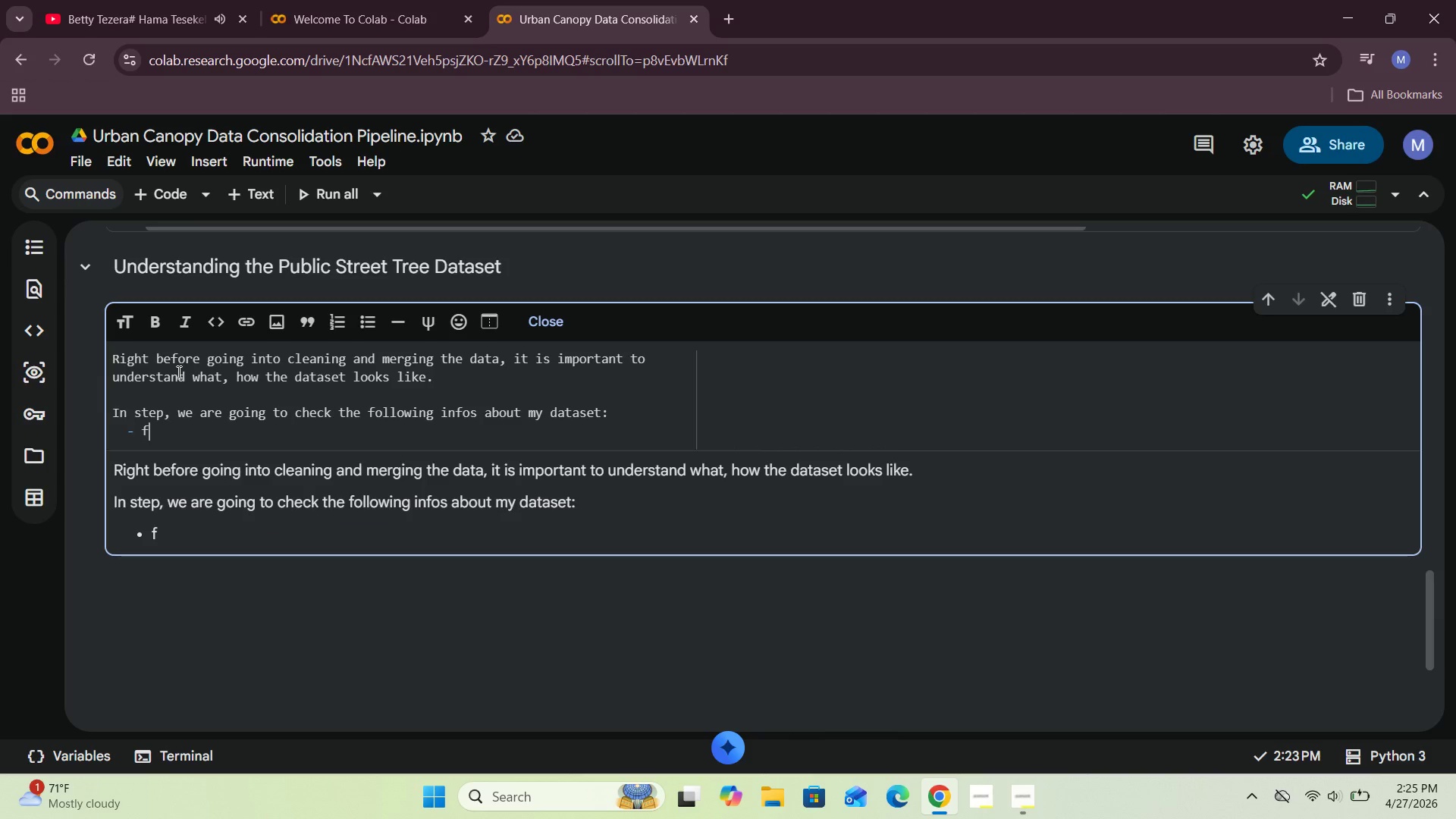 
key(Backspace)
 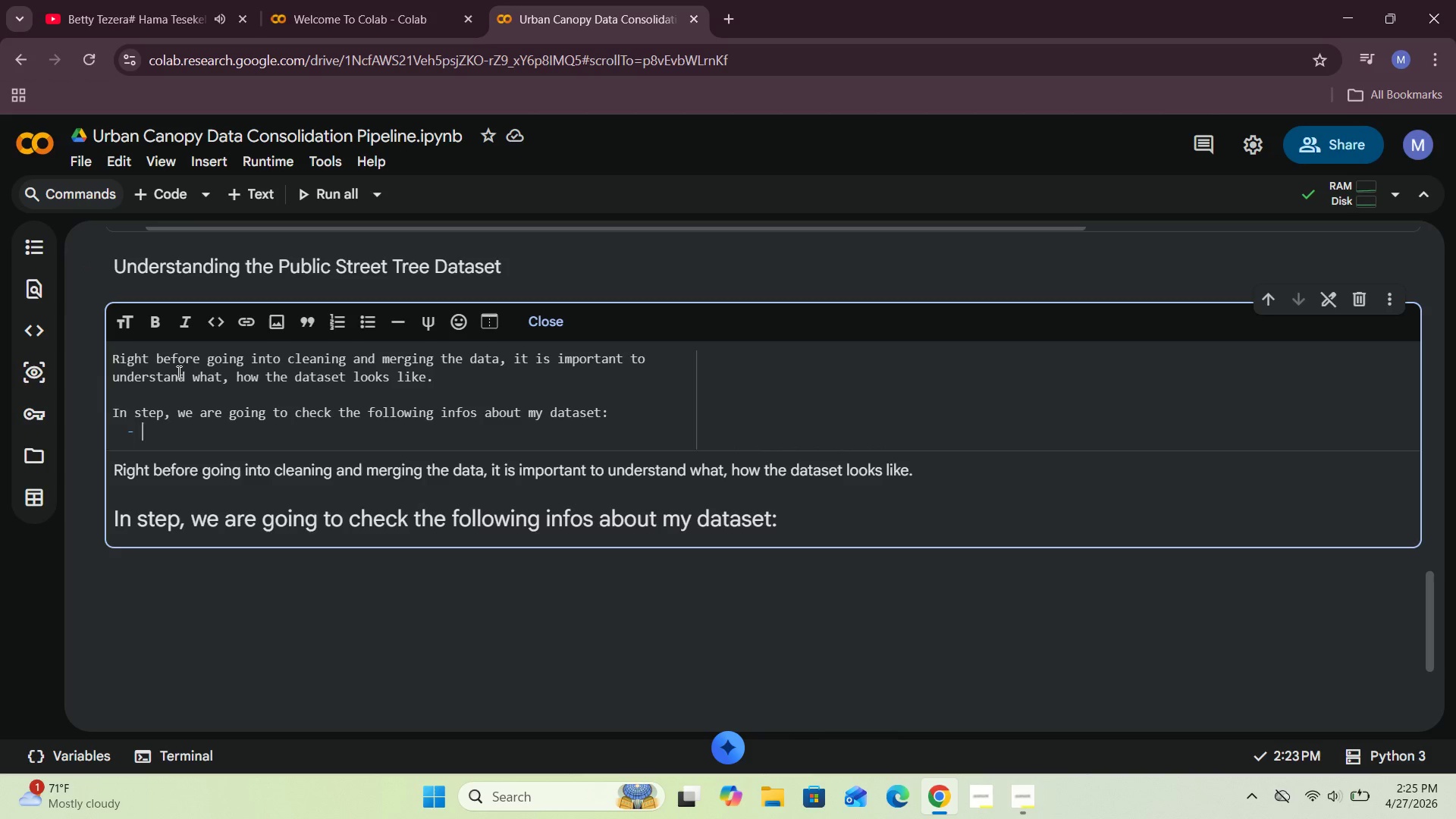 
type(- )
key(Backspace)
key(Backspace)
type(the number of rows and columns each of th)
key(Backspace)
key(Backspace)
type(of the dataset)
 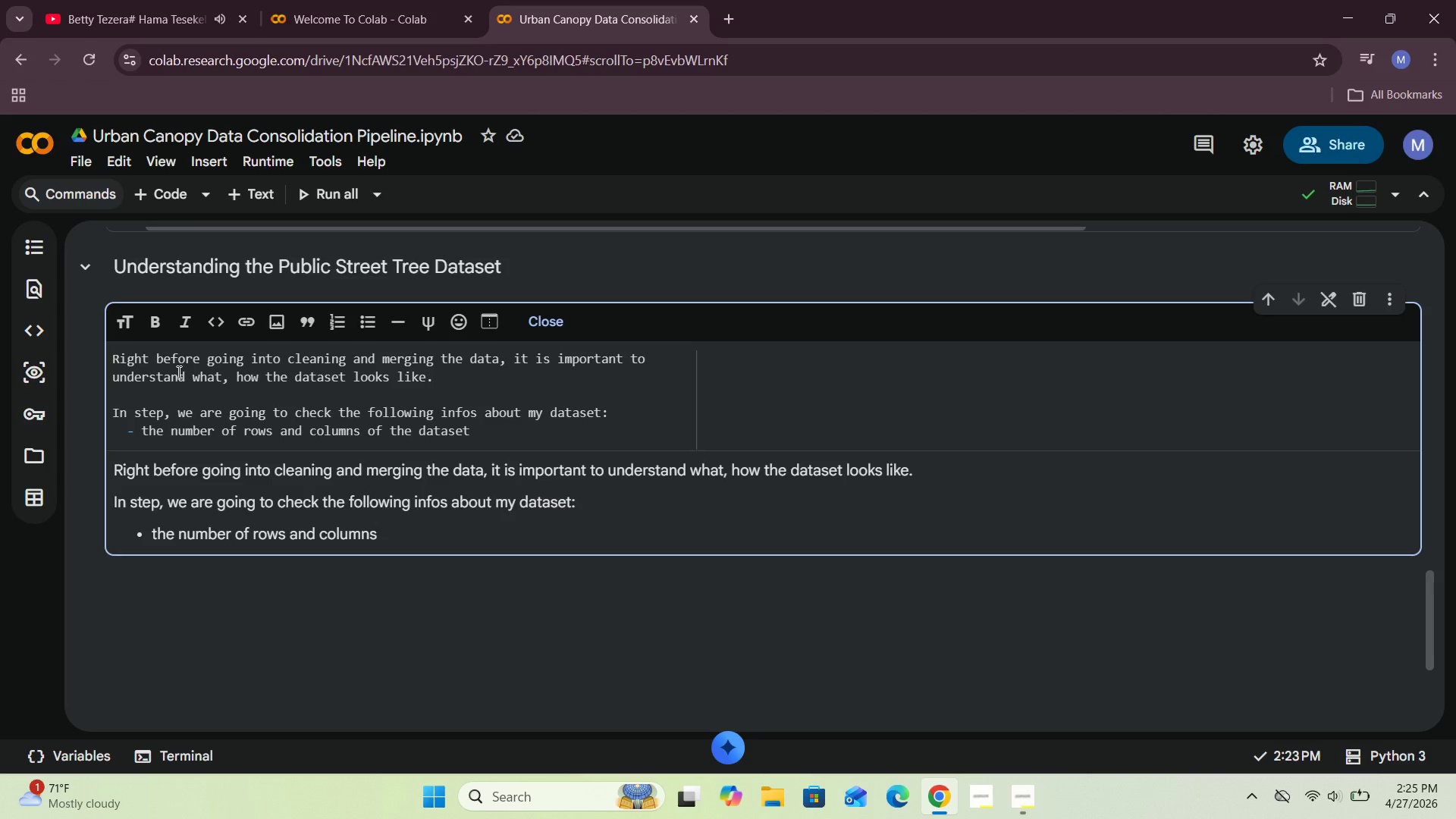 
key(Enter)
 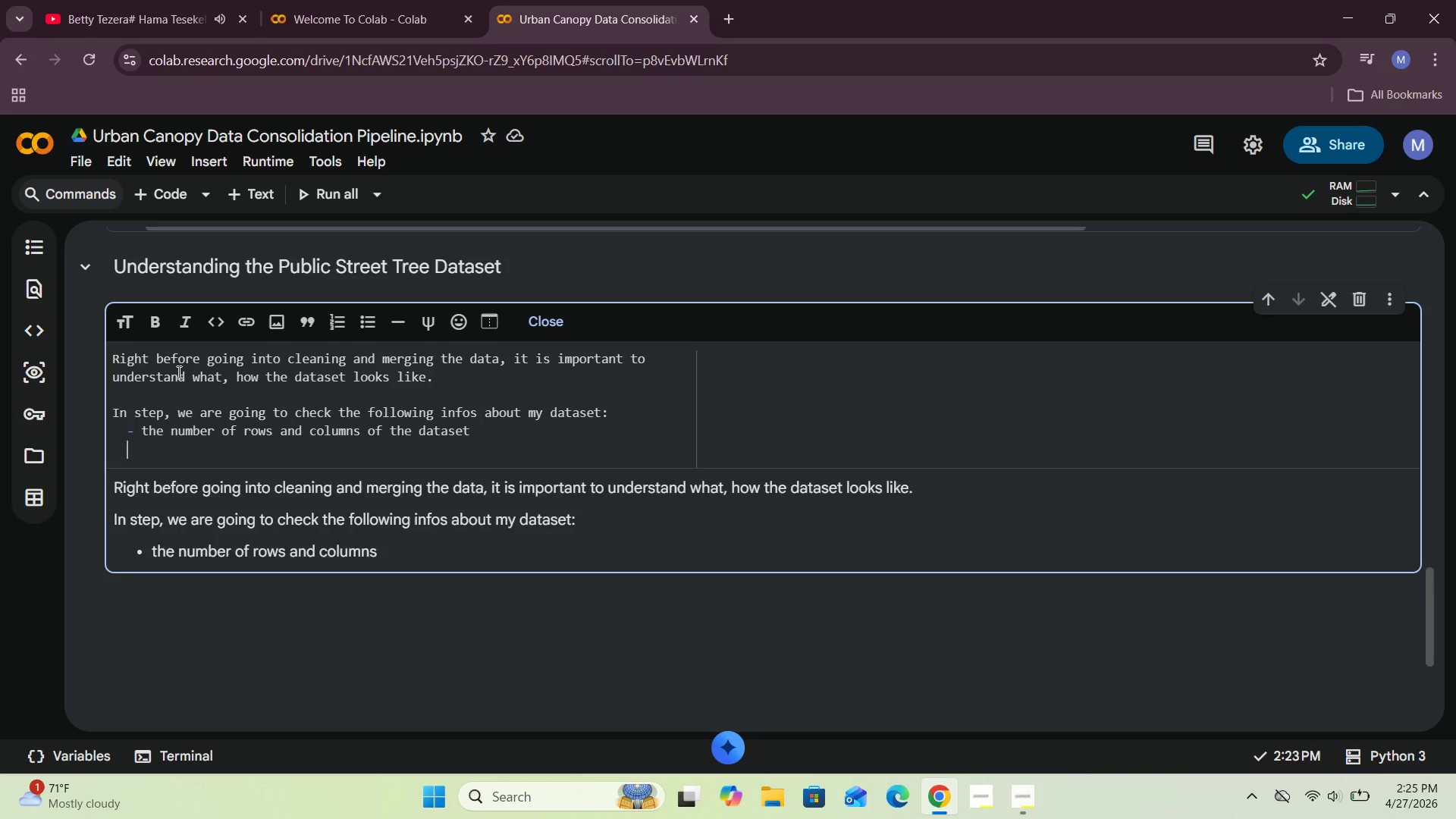 
key(Enter)
 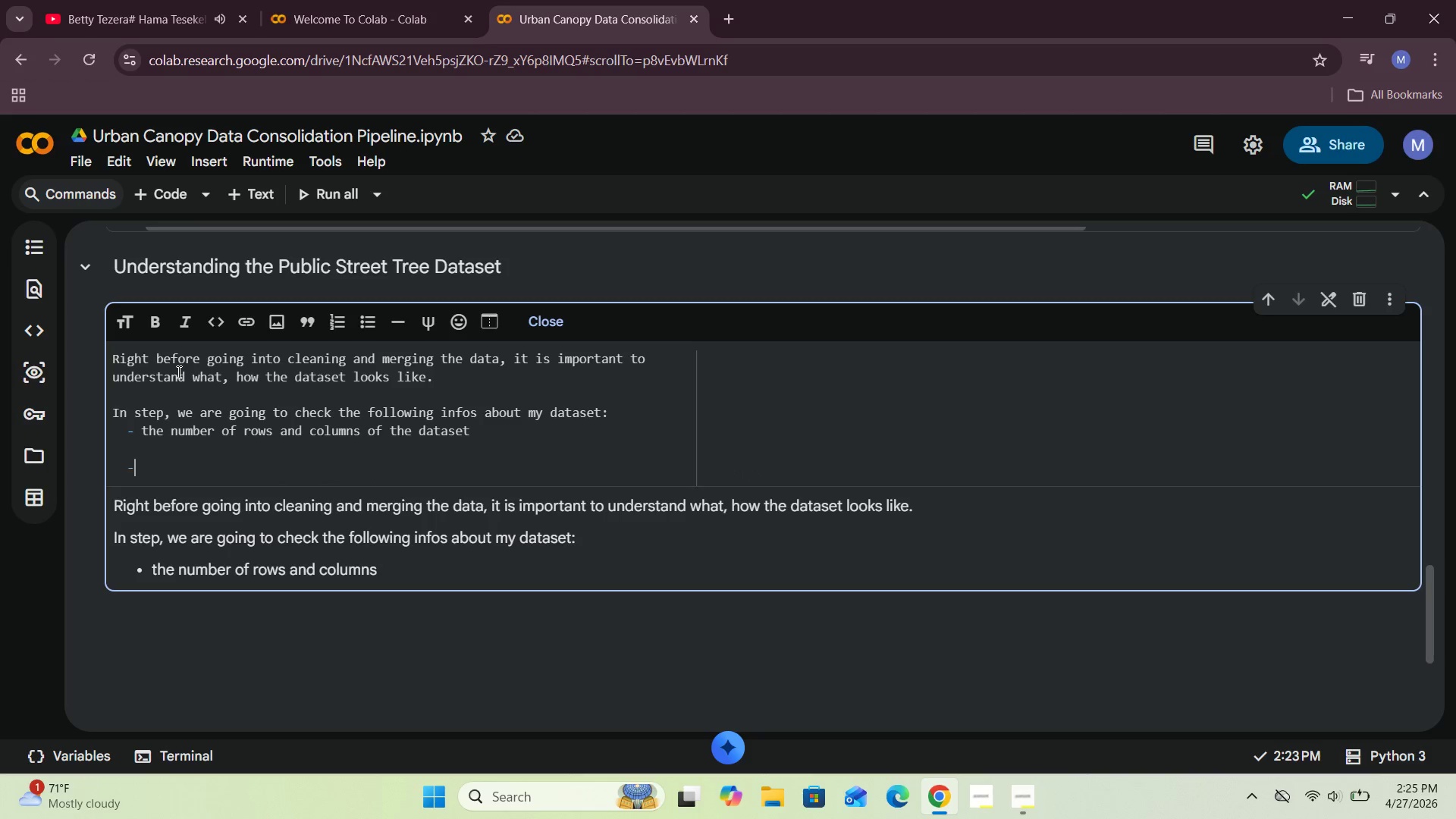 
key(Minus)
 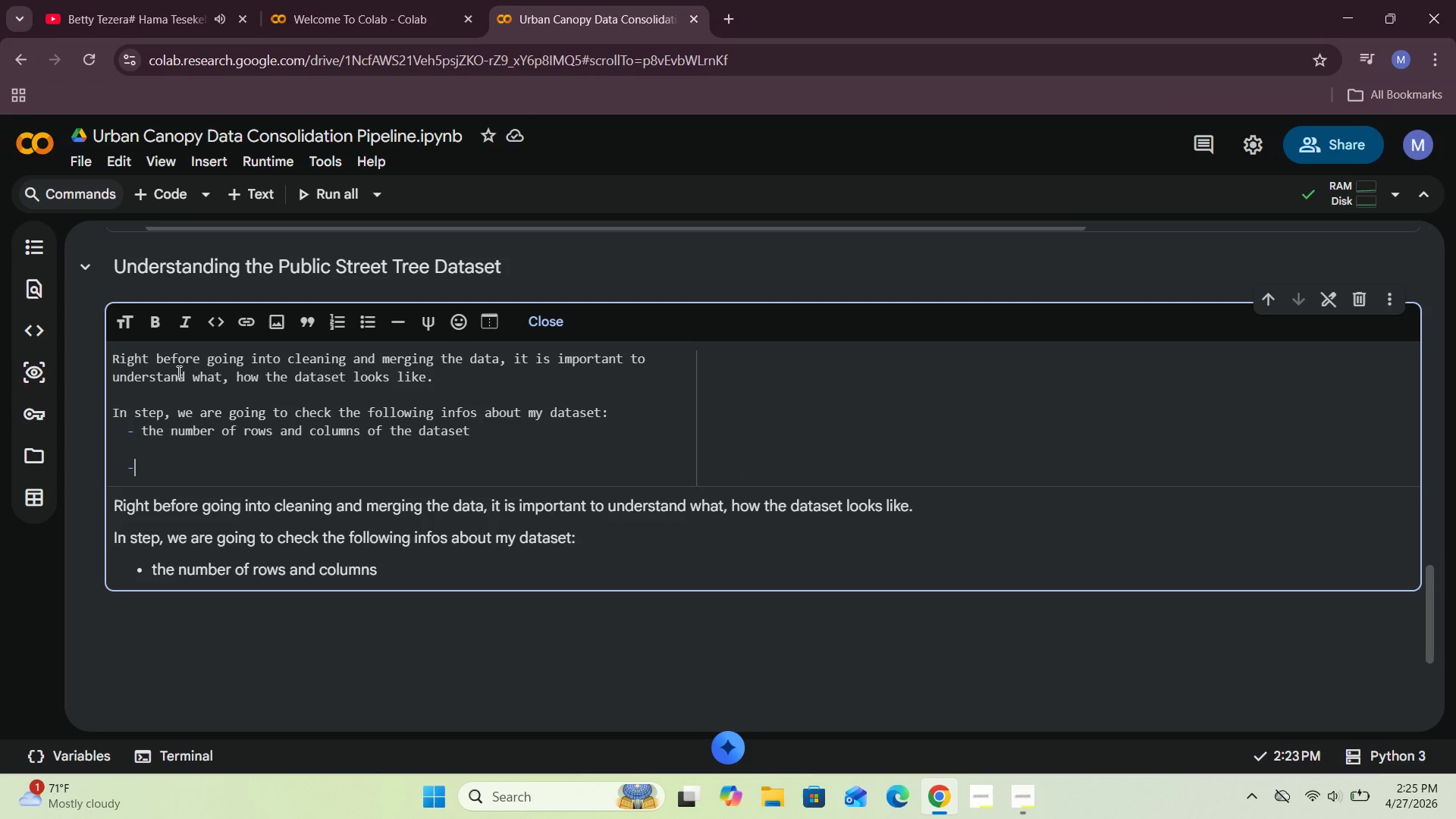 
key(Space)
 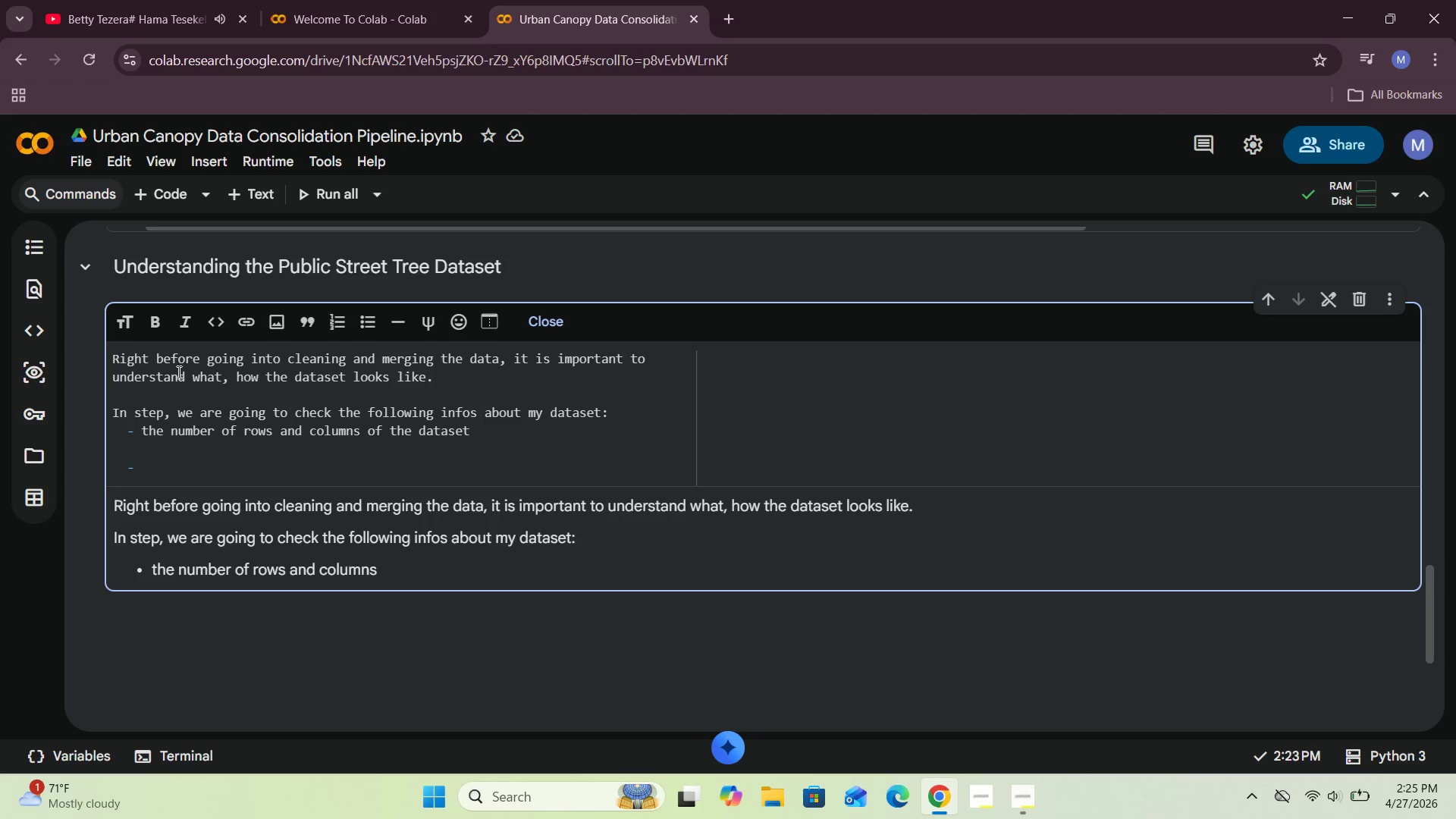 
key(Backspace)
 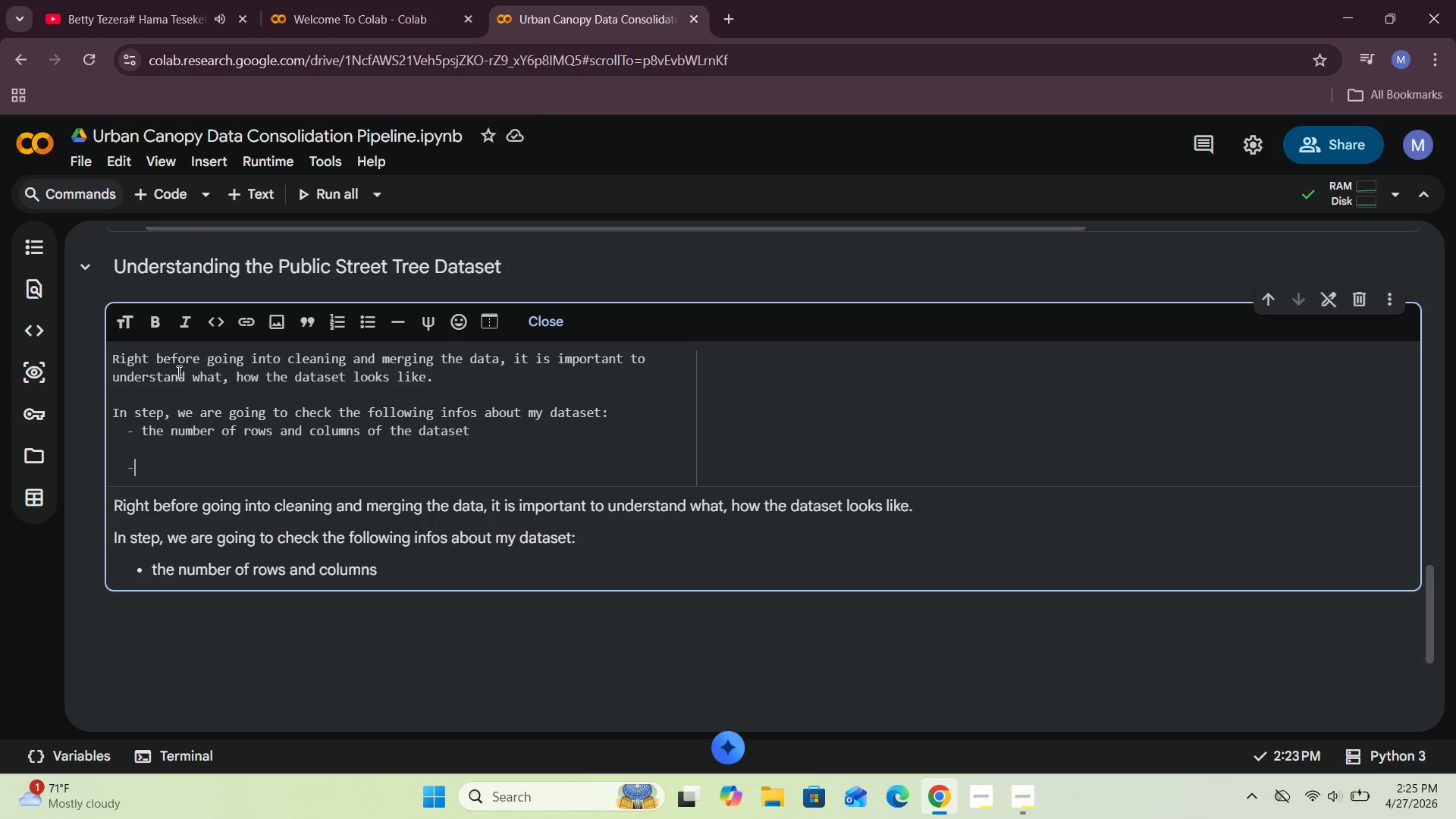 
key(Backspace)
 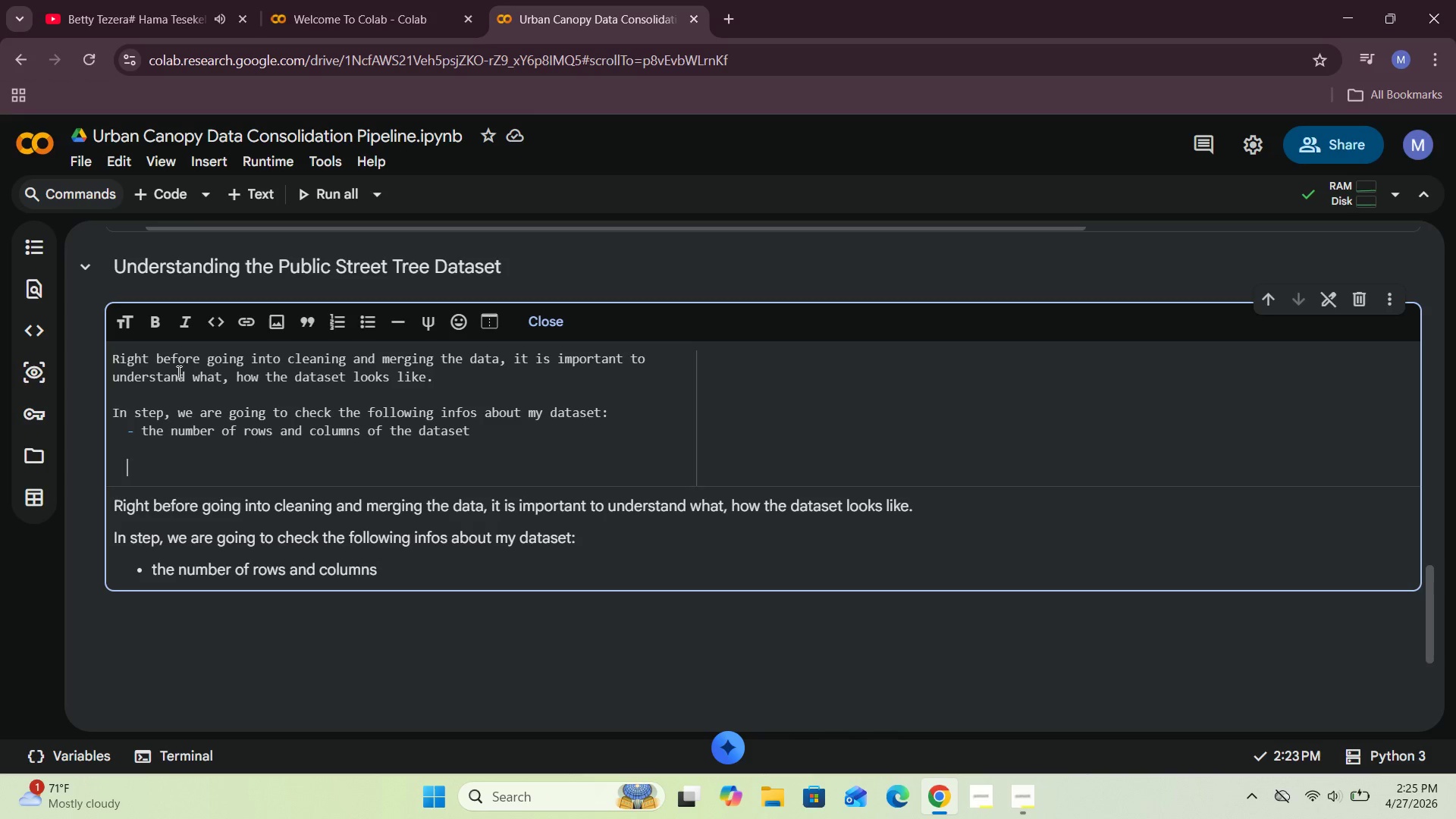 
key(Backspace)
 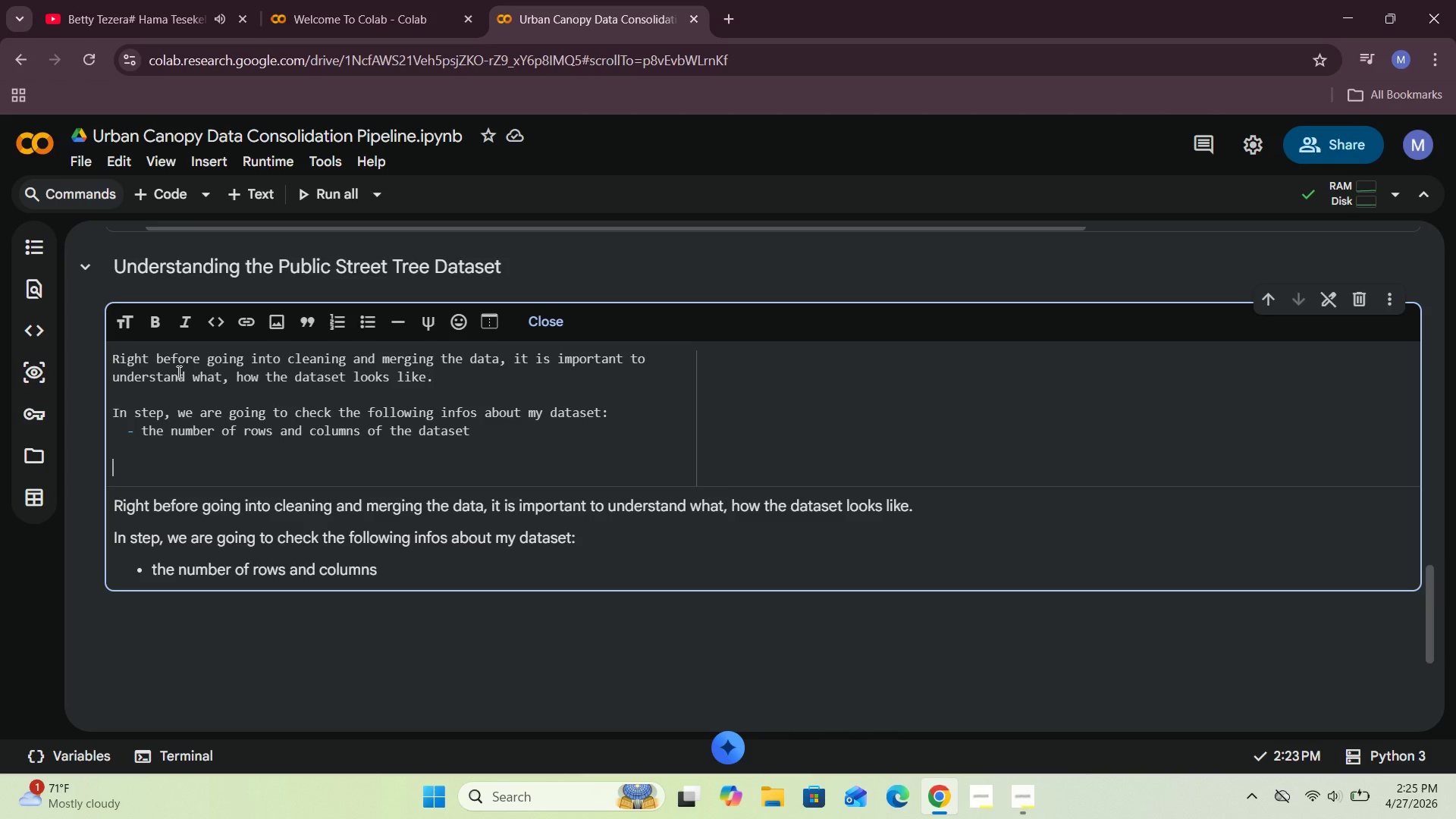 
key(Backspace)
 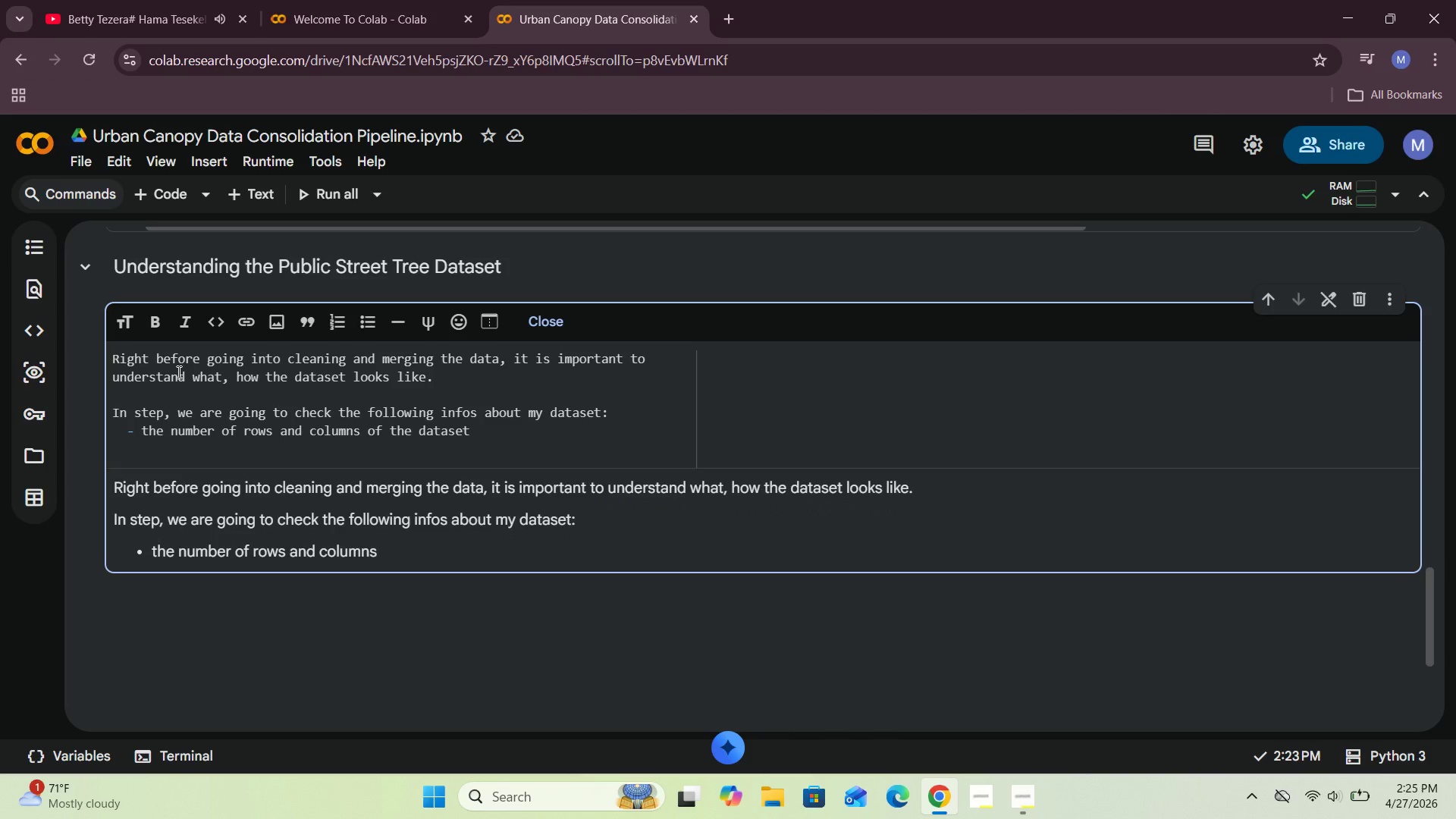 
key(Enter)
 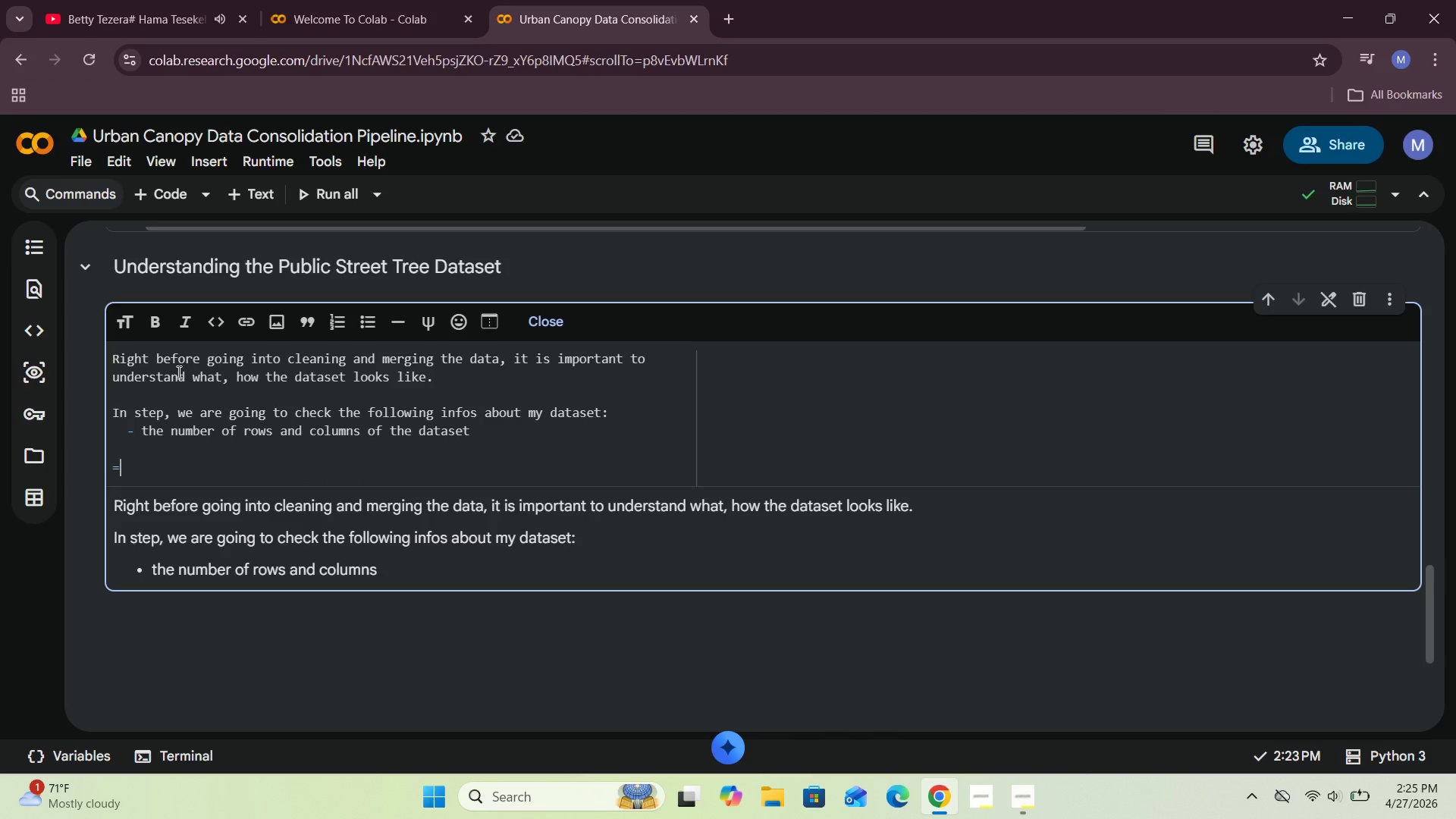 
type(=)
key(Backspace)
type(- )
key(Backspace)
key(Backspace)
type(  )
key(Backspace)
type( - f)
key(Backspace)
type(the columns we have int)
key(Backspace)
type( ou)
key(Backspace)
key(Backspace)
type(rh=)
key(Backspace)
key(Backspace)
key(Backspace)
type(thois )
key(Backspace)
key(Backspace)
key(Backspace)
key(Backspace)
 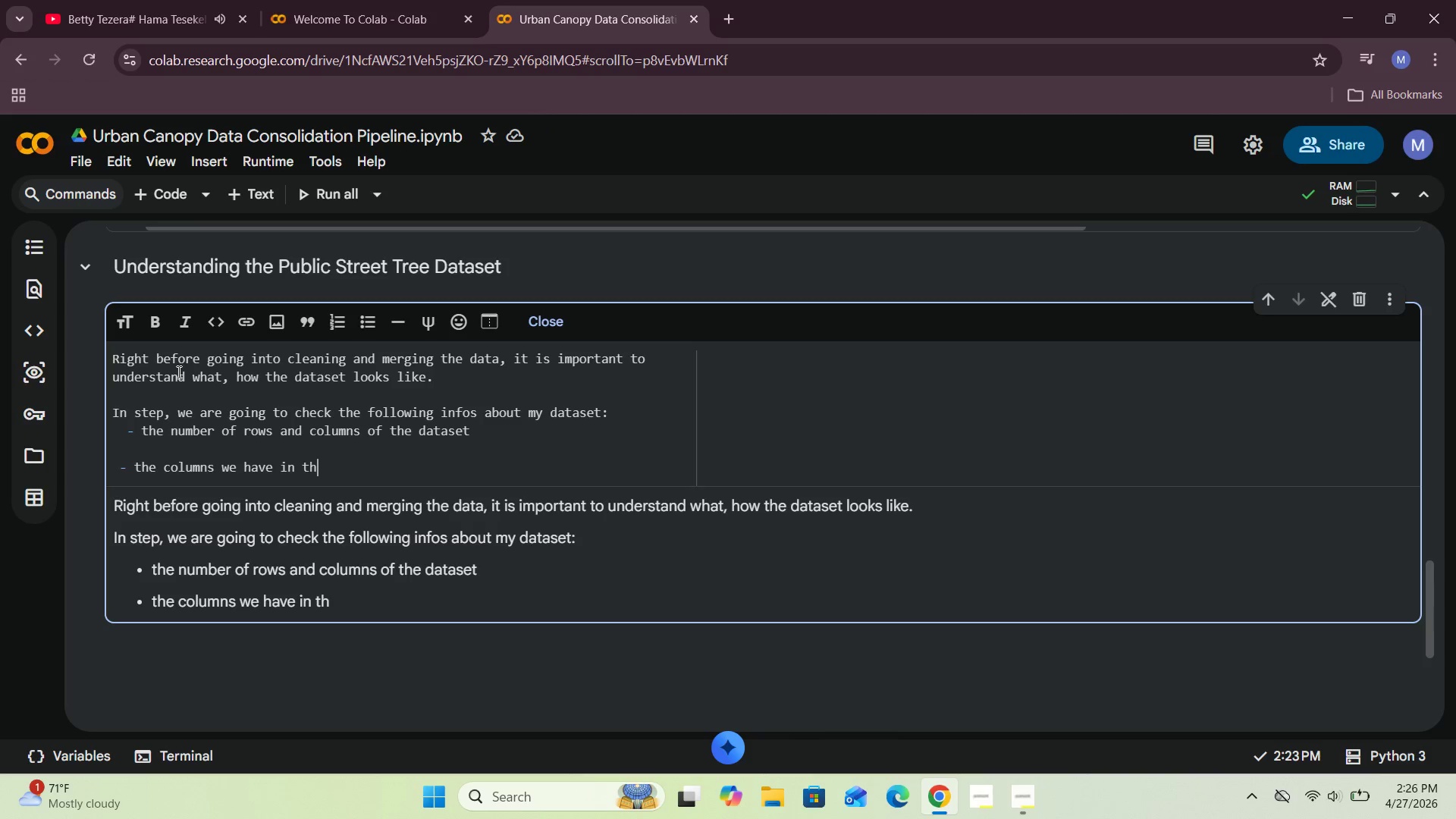 
wait(34.28)
 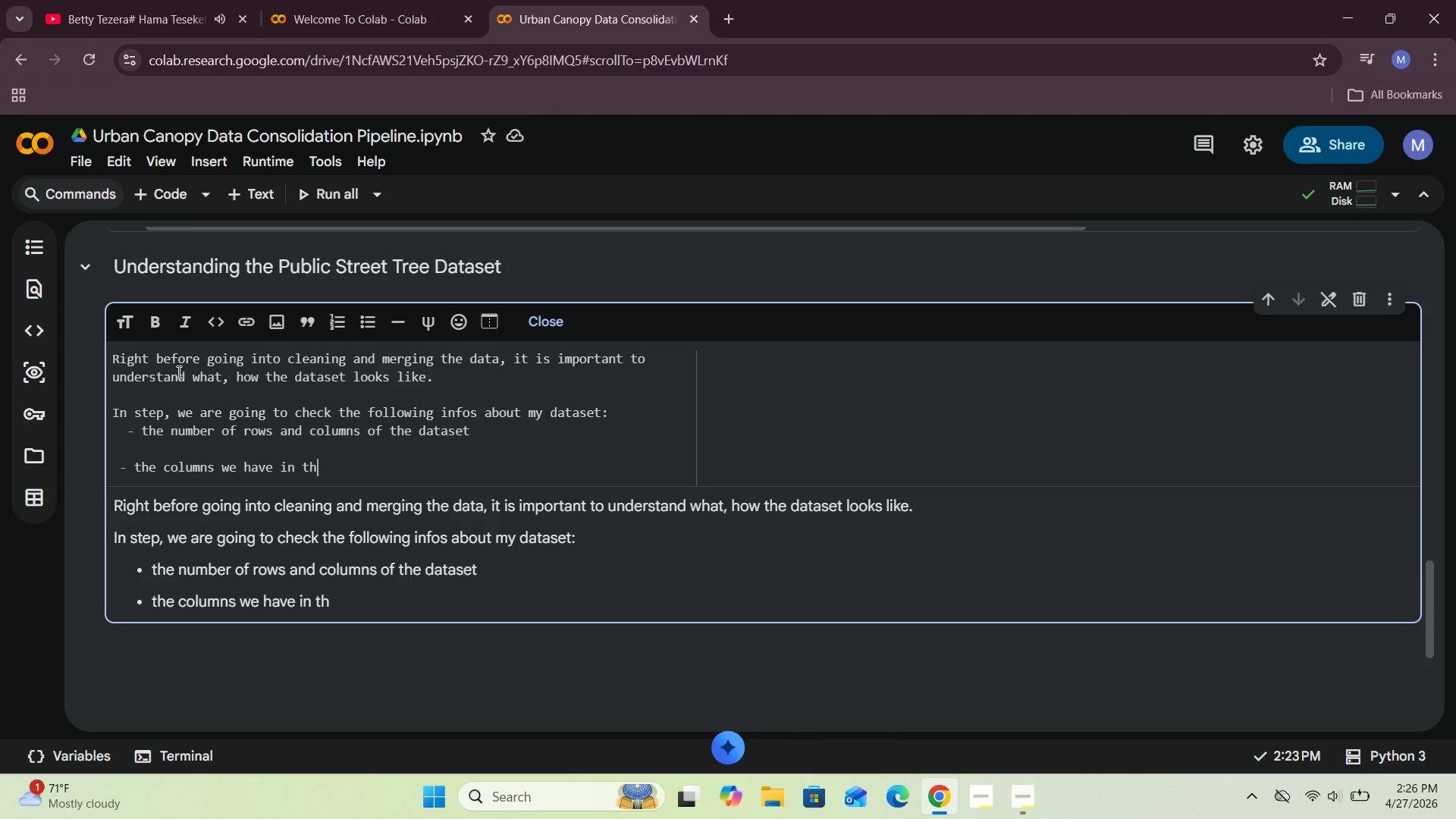 
type(e dataset)
 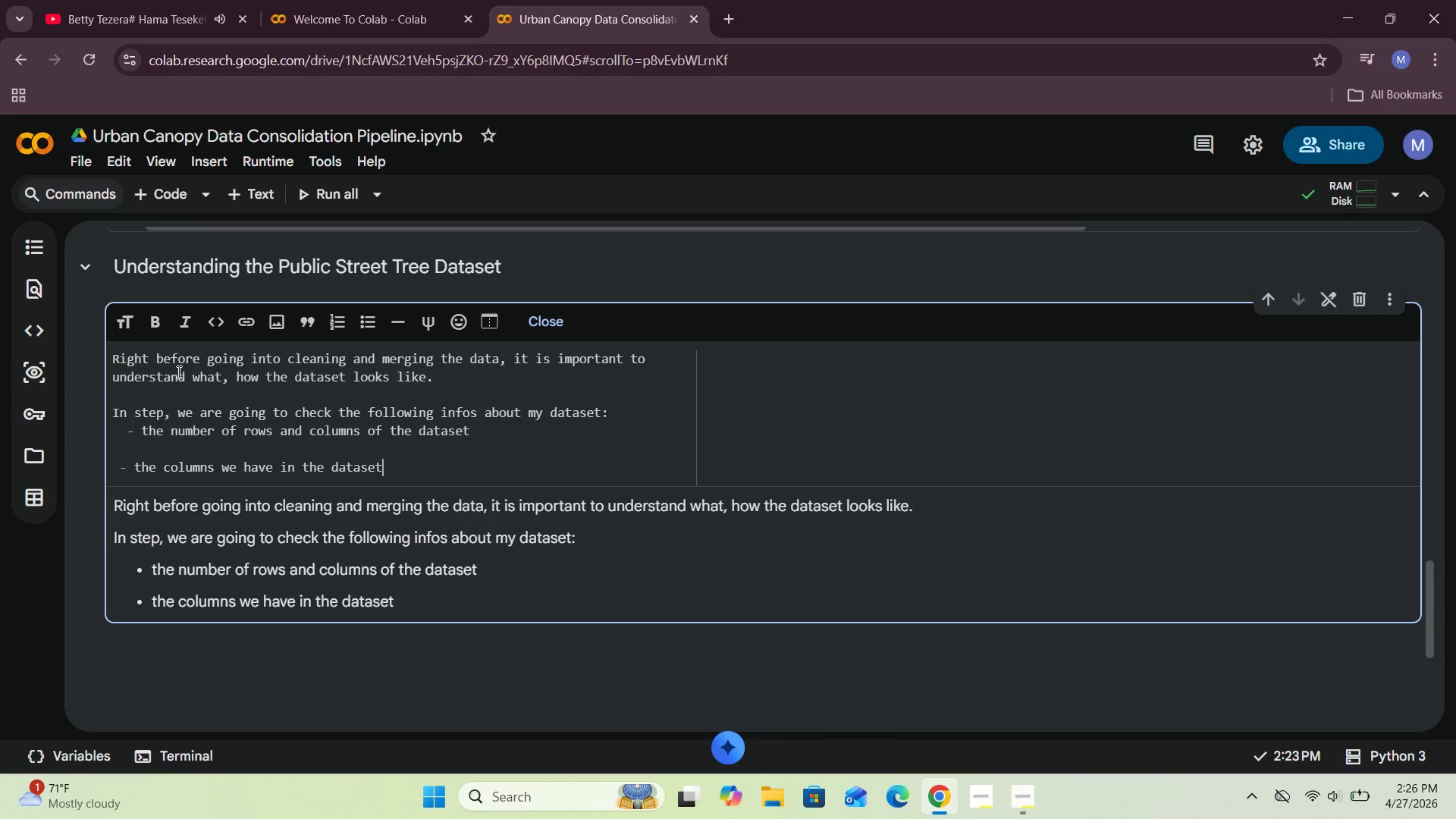 
wait(5.64)
 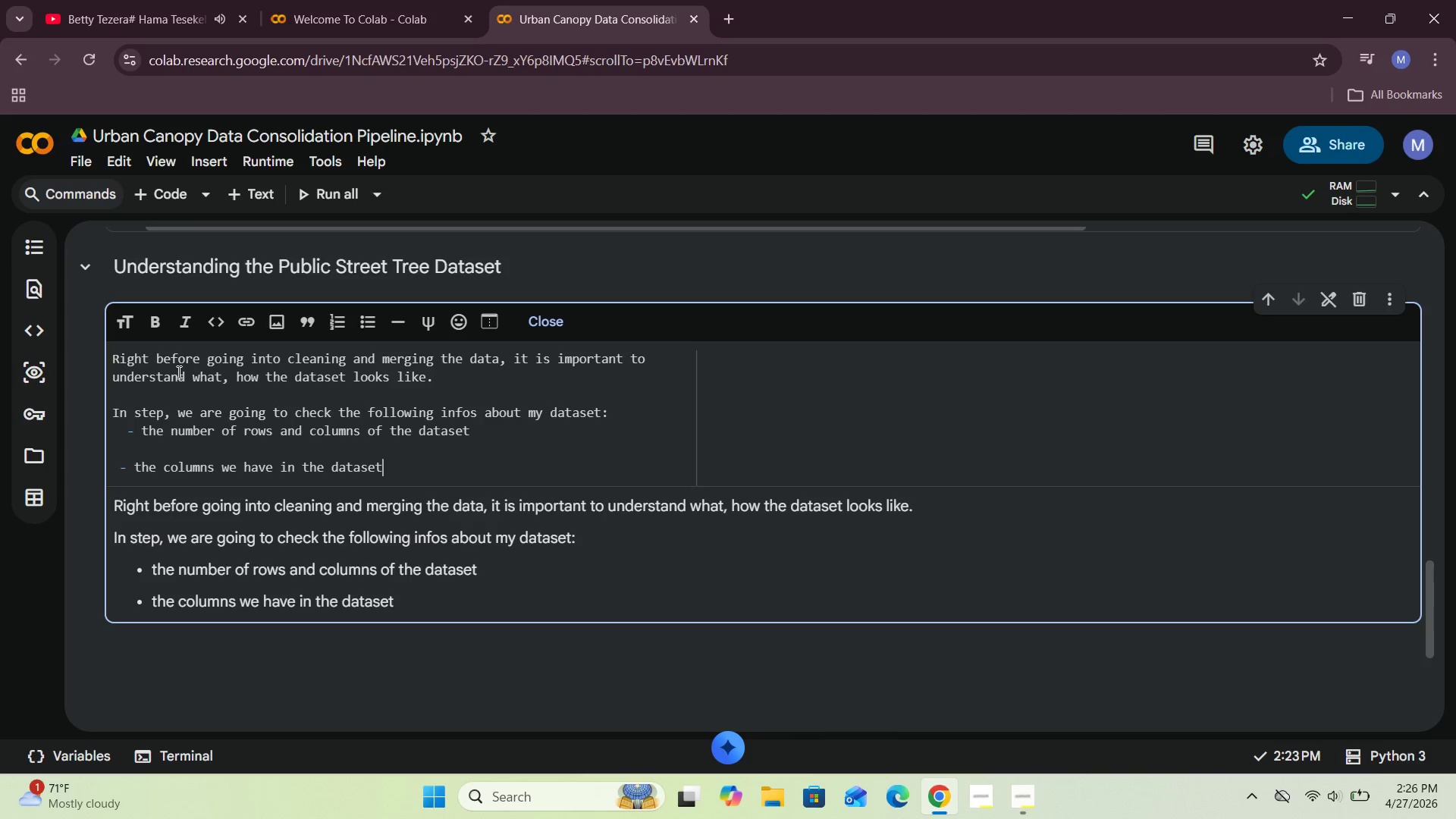 
key(Enter)
 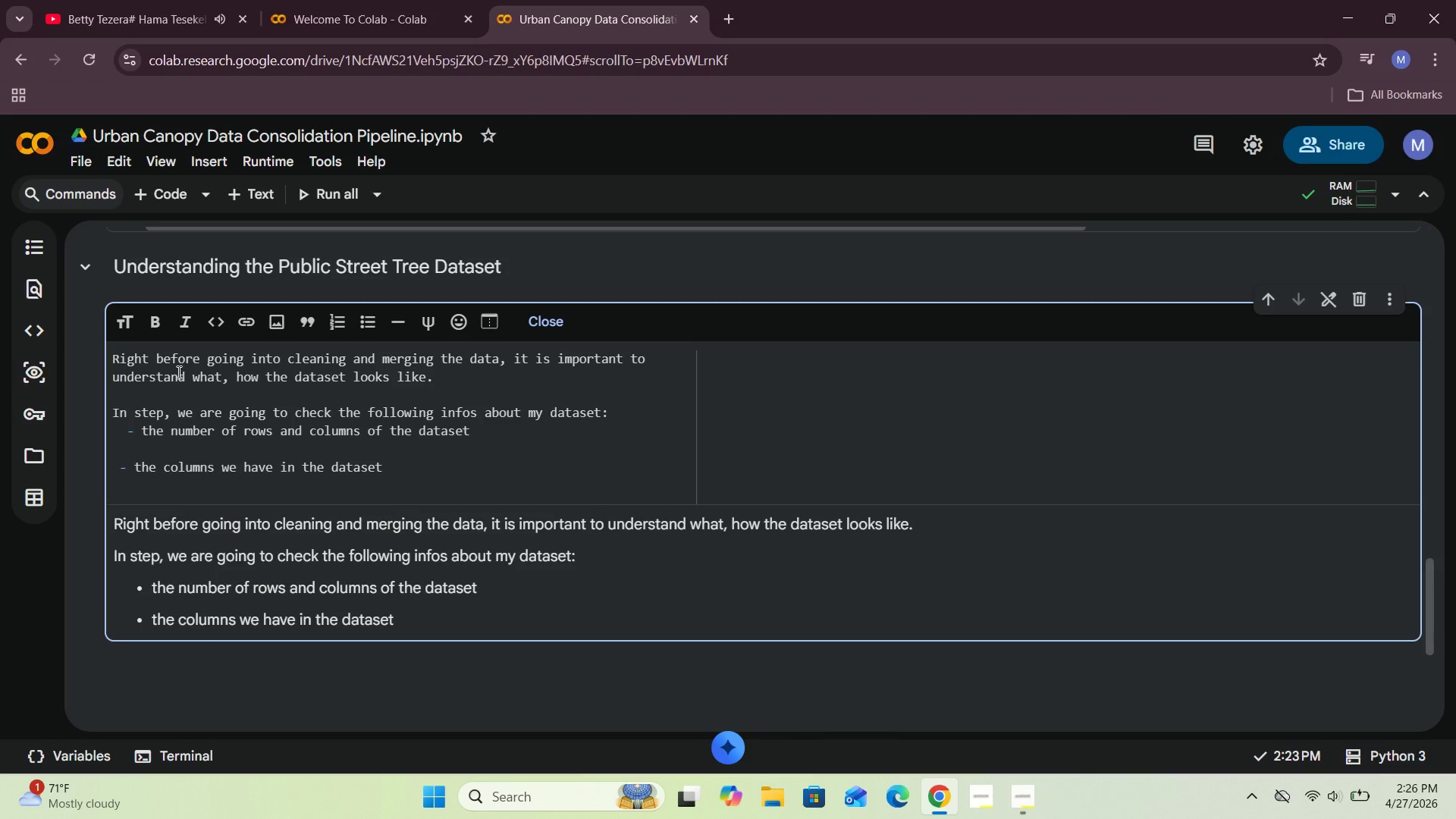 
key(Enter)
 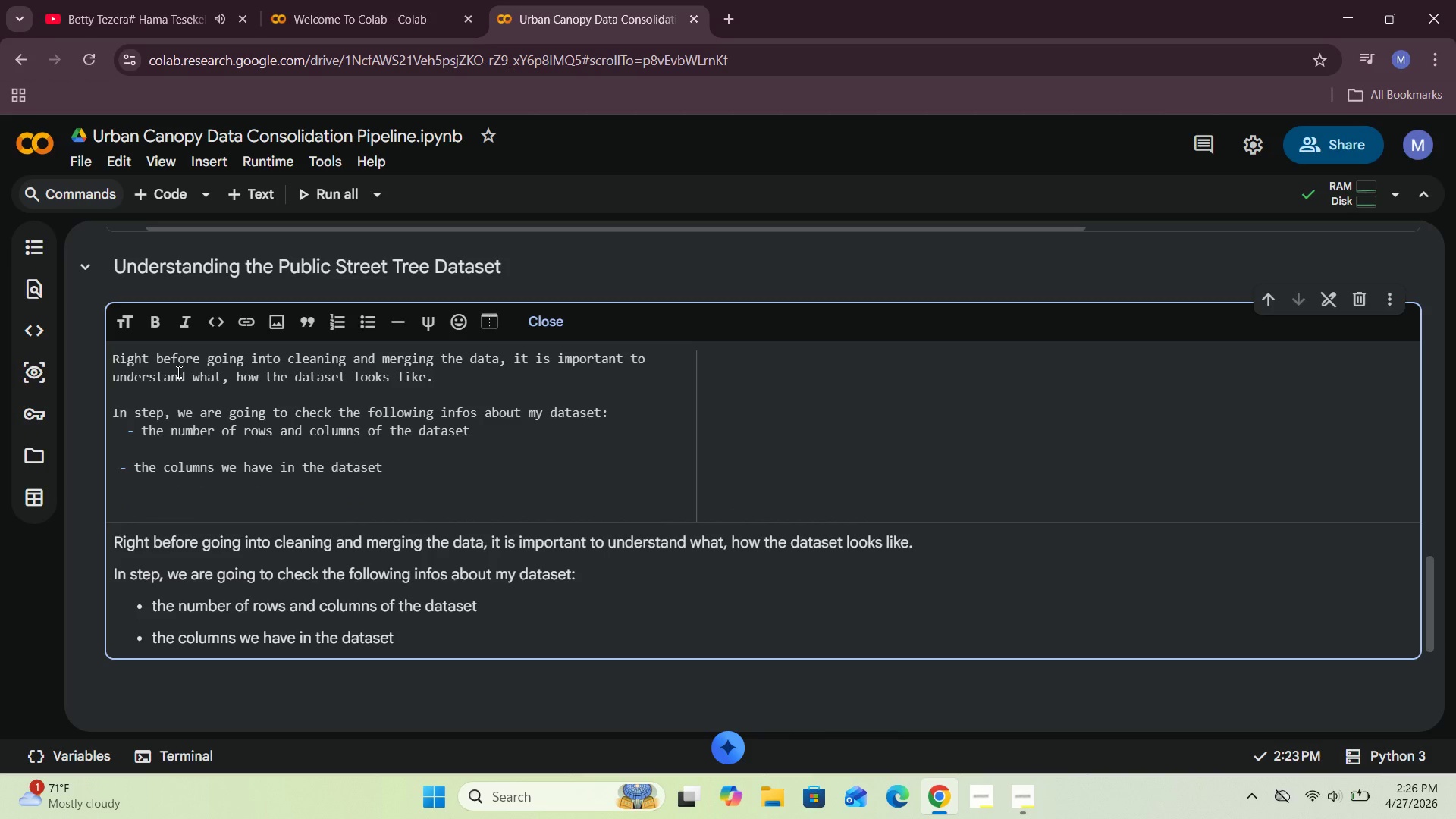 
type(- the data types)
 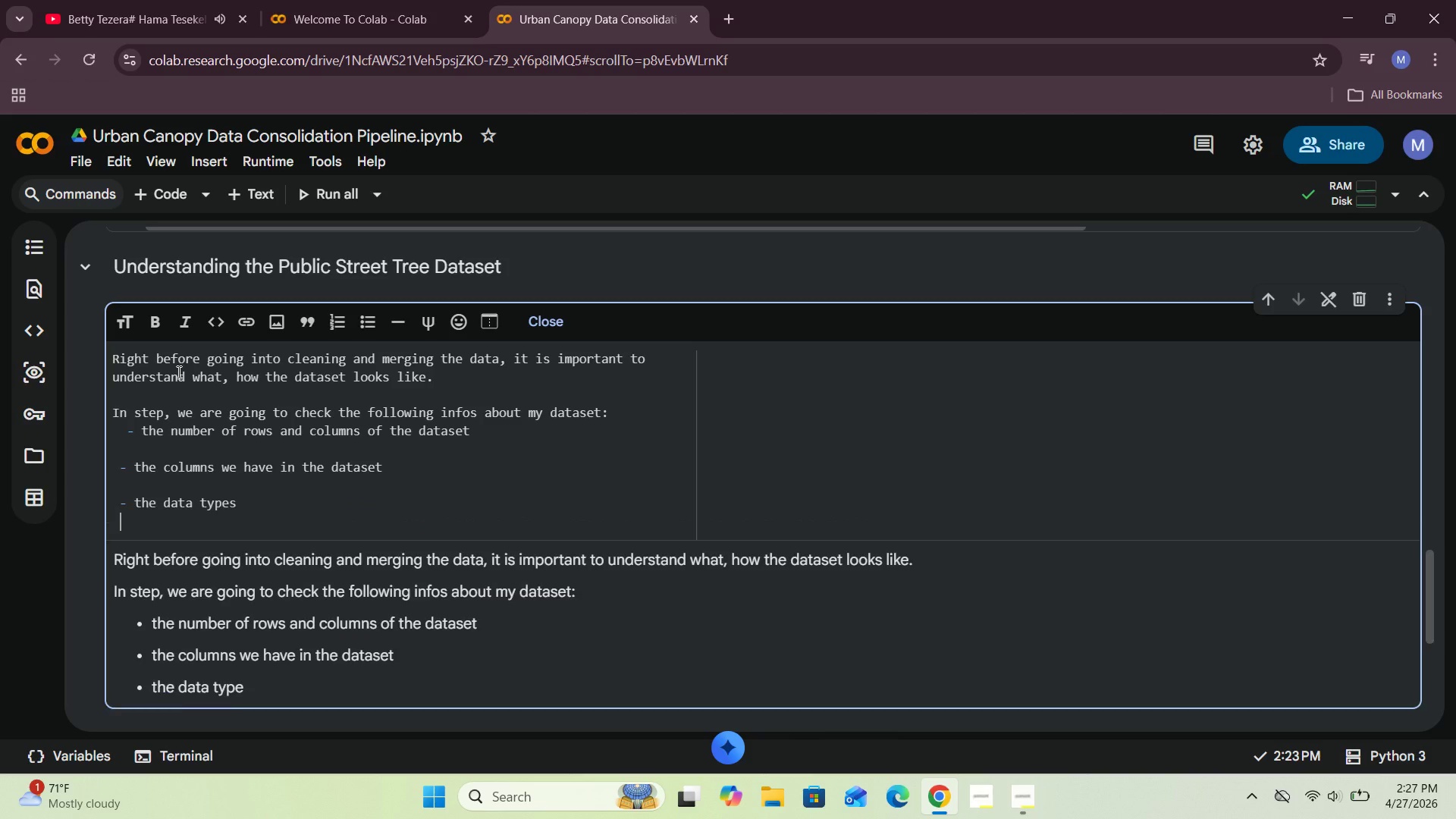 
key(Enter)
 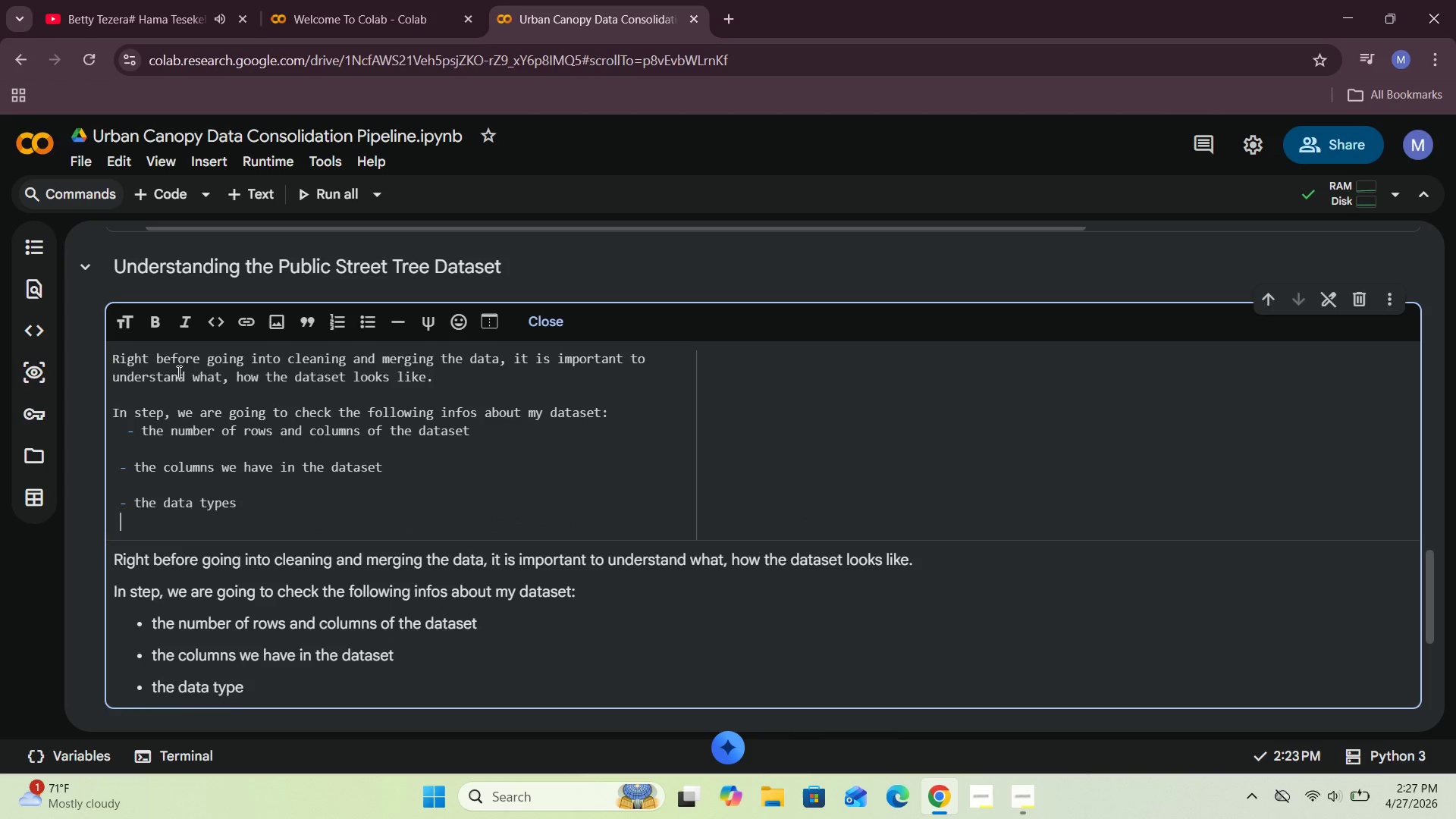 
key(Enter)
 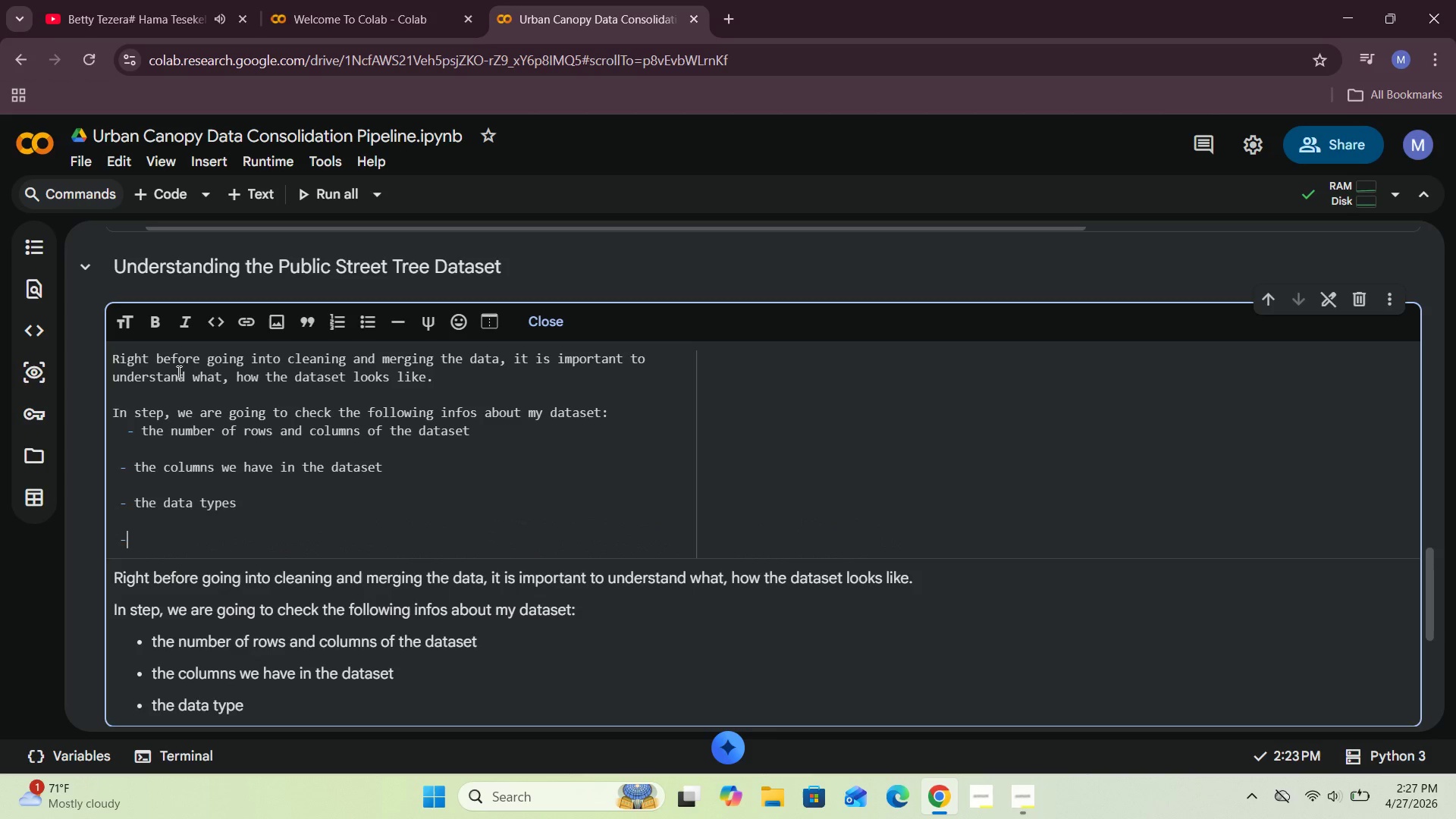 
type(- the main fields that will be useful )
 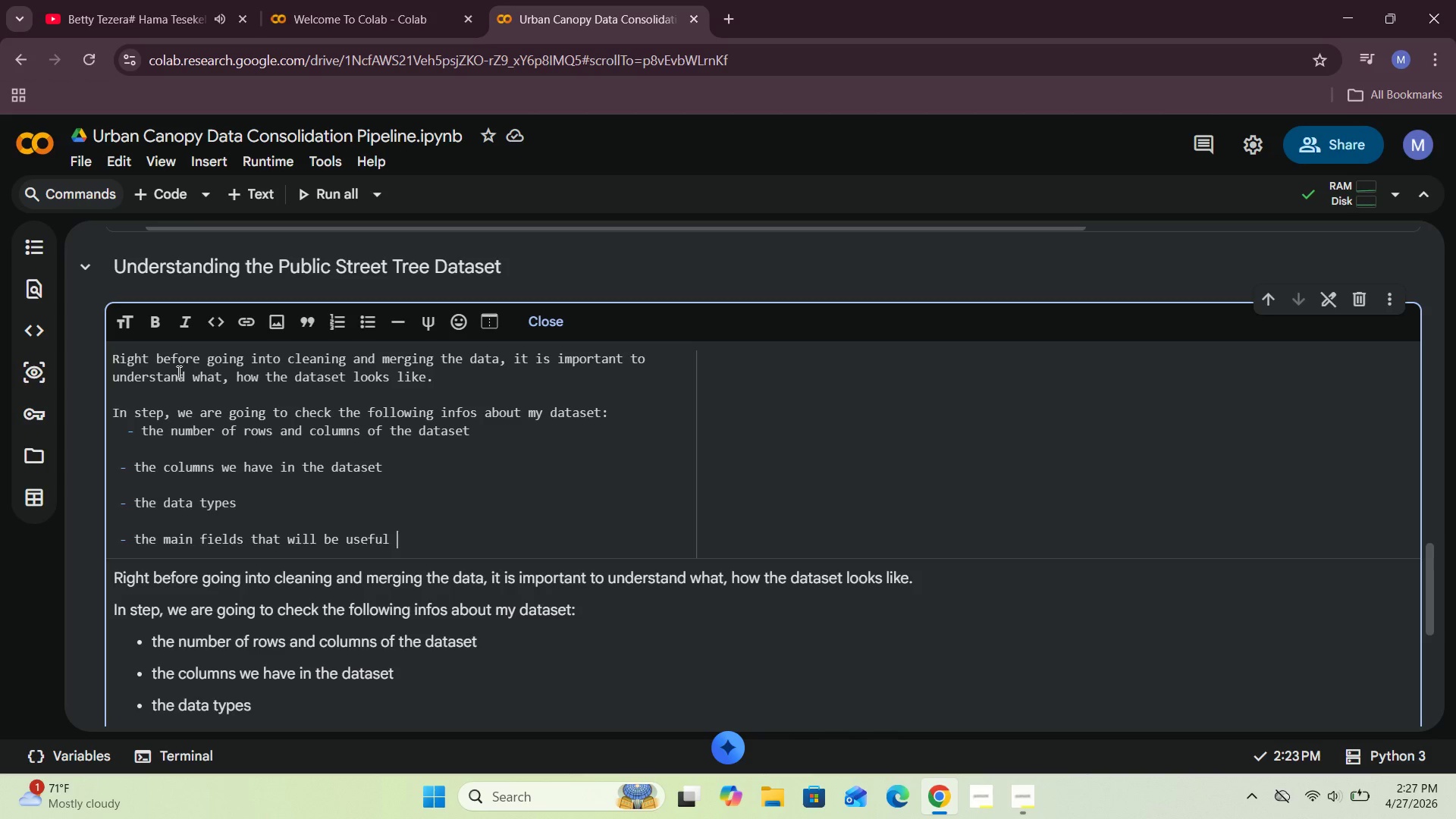 
type(for the pipeline)
 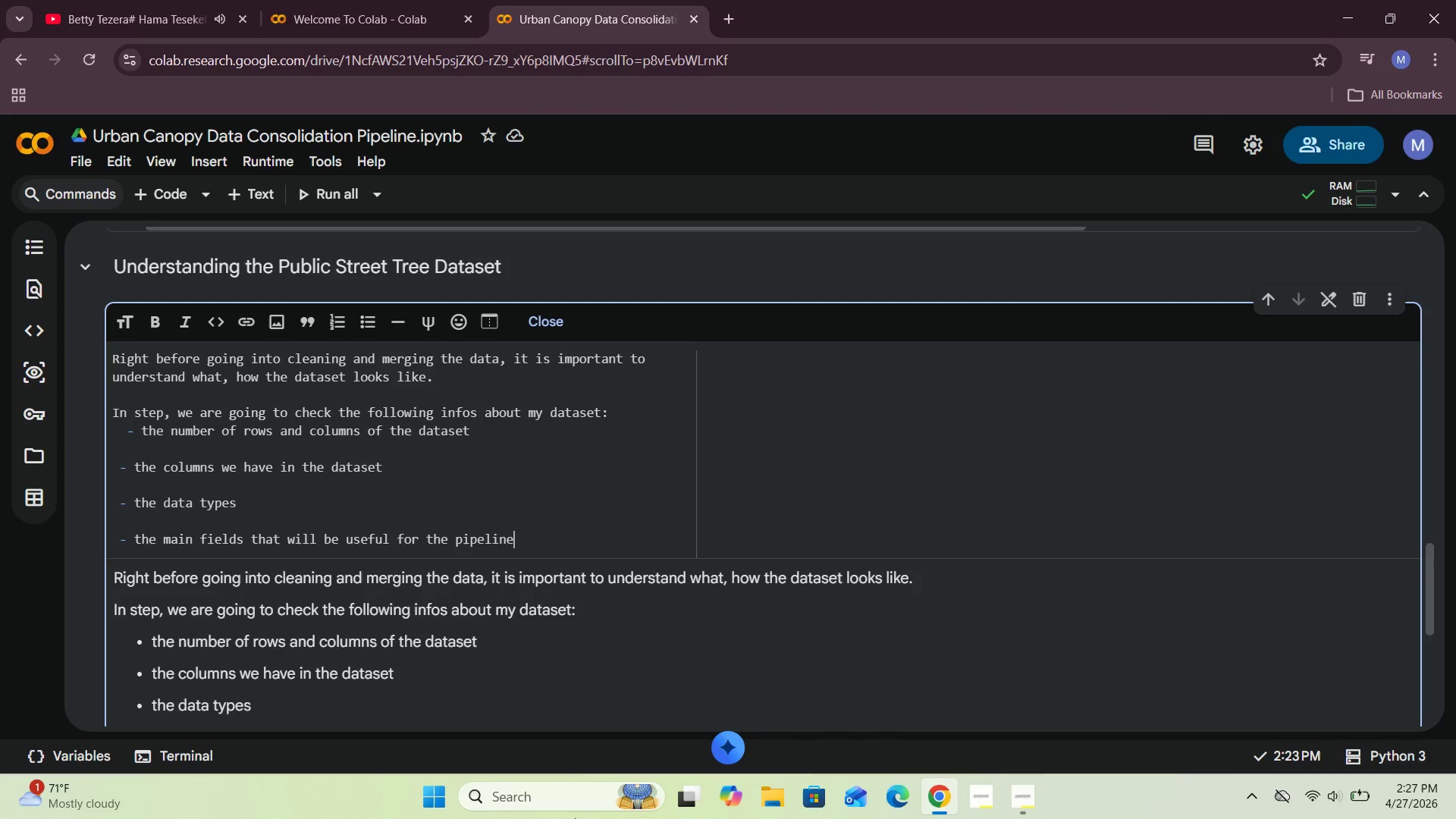 
left_click([1040, 811])